 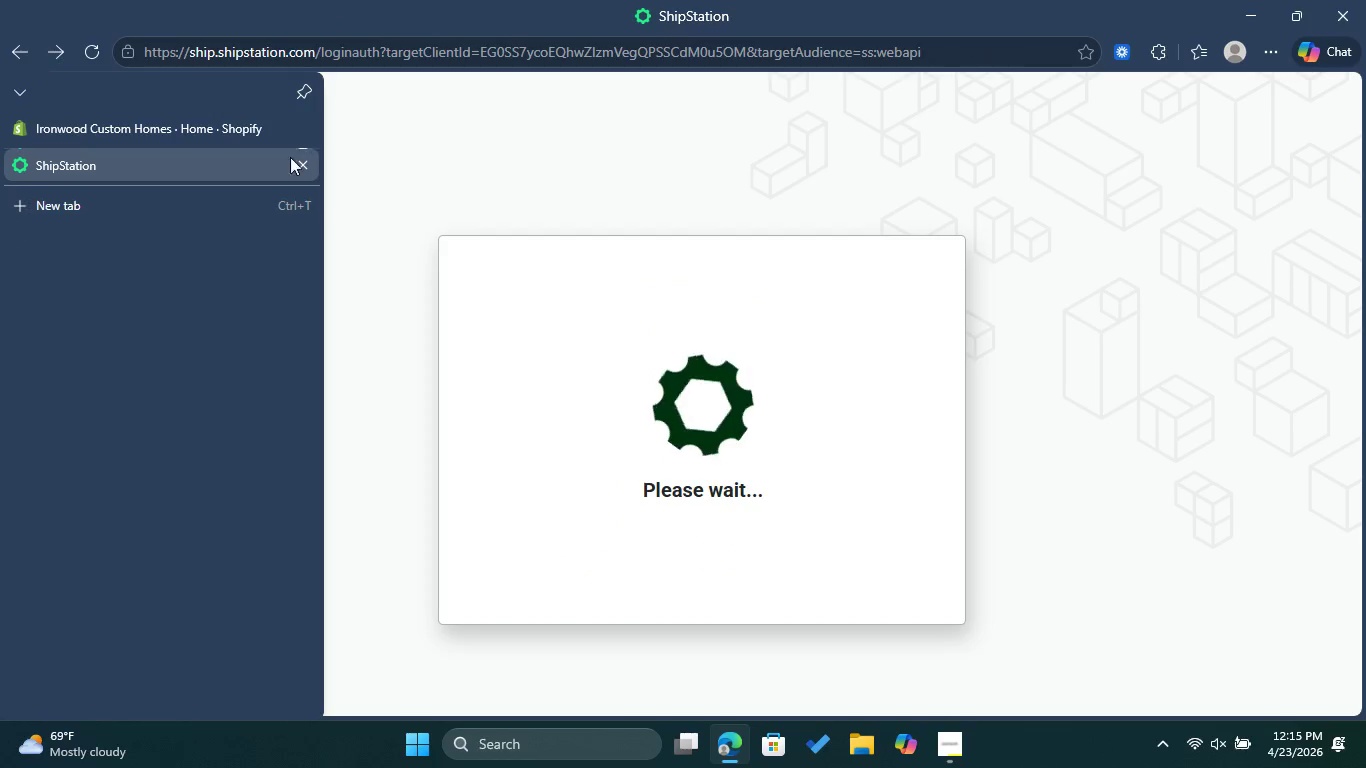 
left_click([171, 123])
 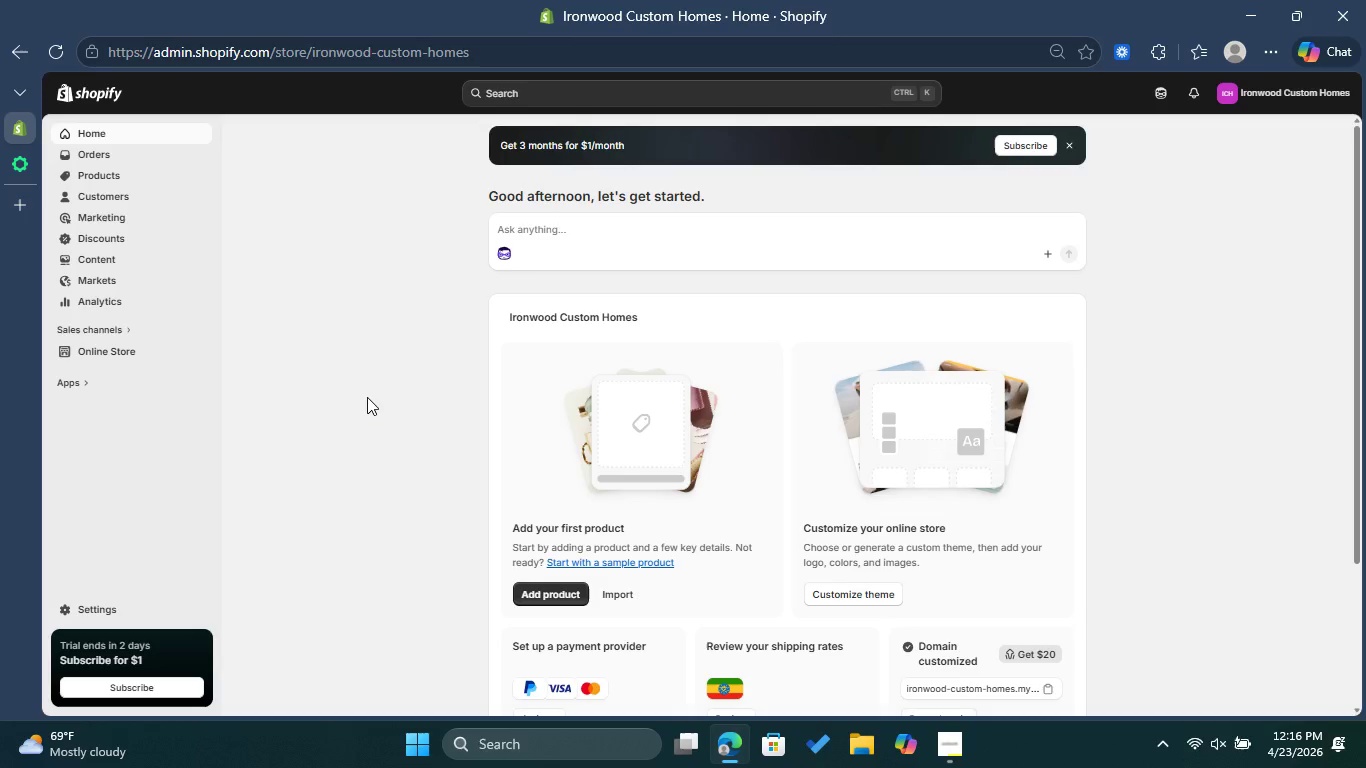 
wait(15.86)
 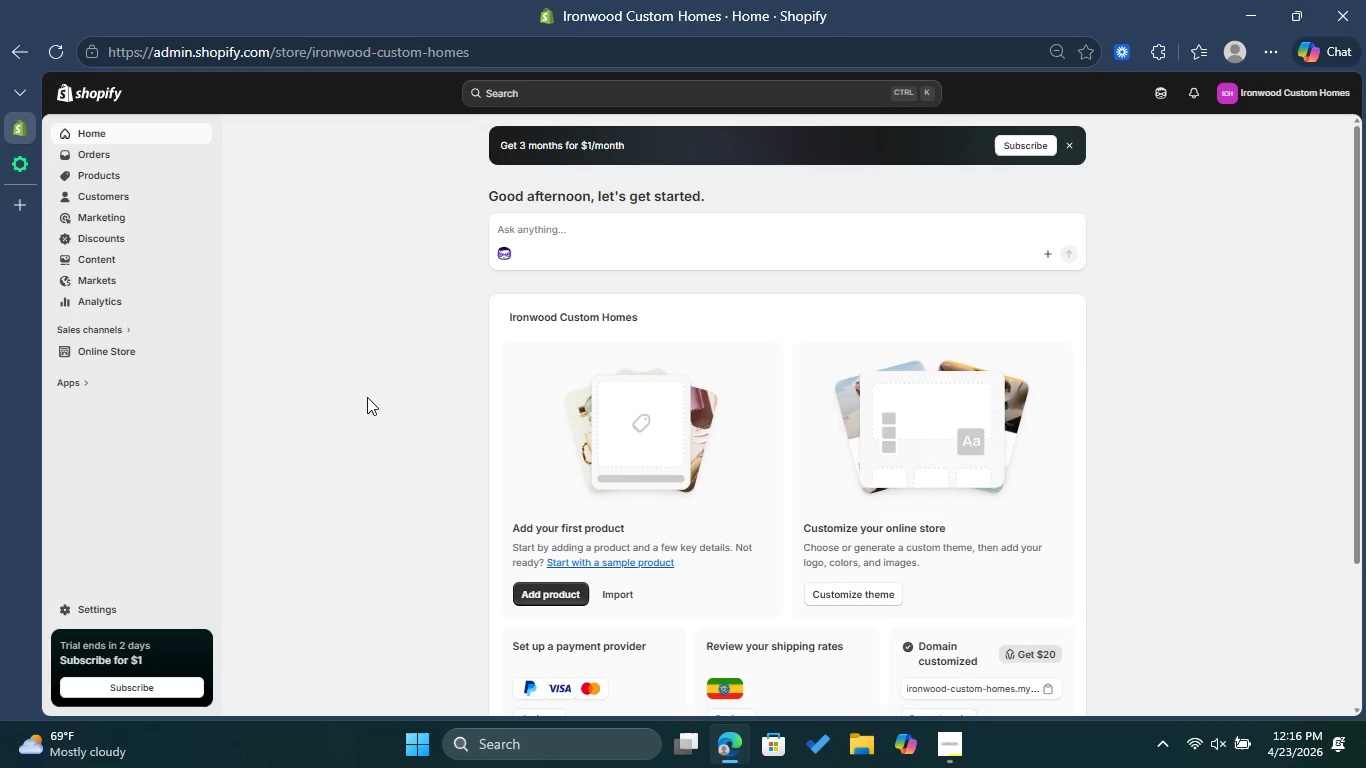 
left_click([122, 176])
 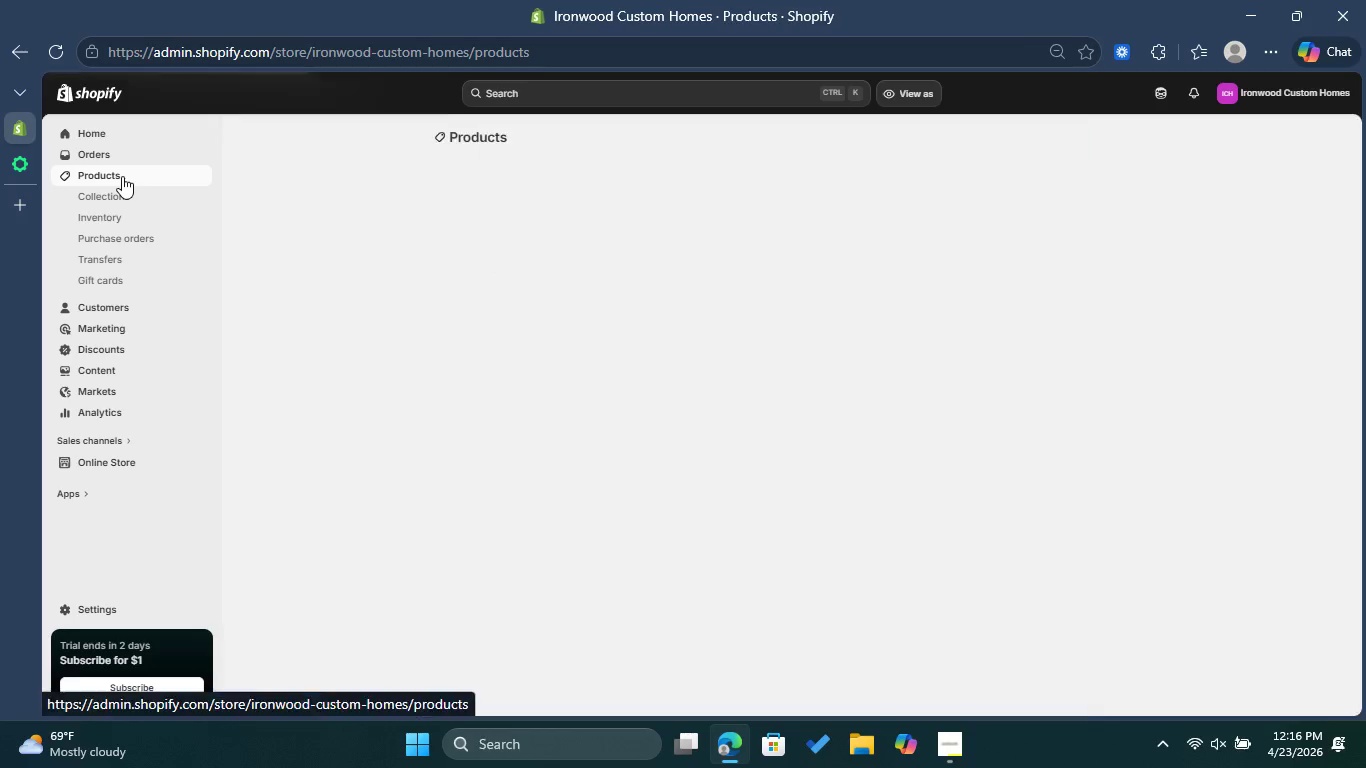 
wait(8.3)
 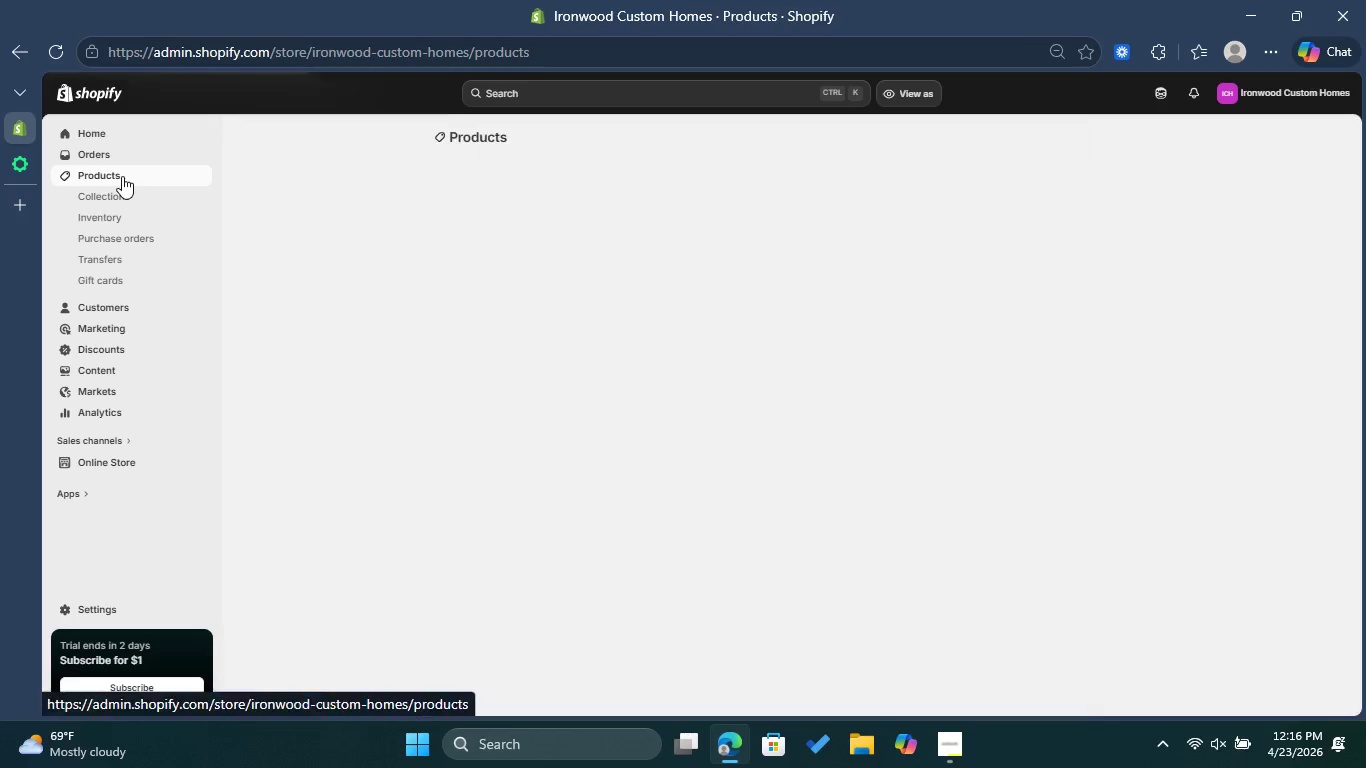 
left_click([475, 291])
 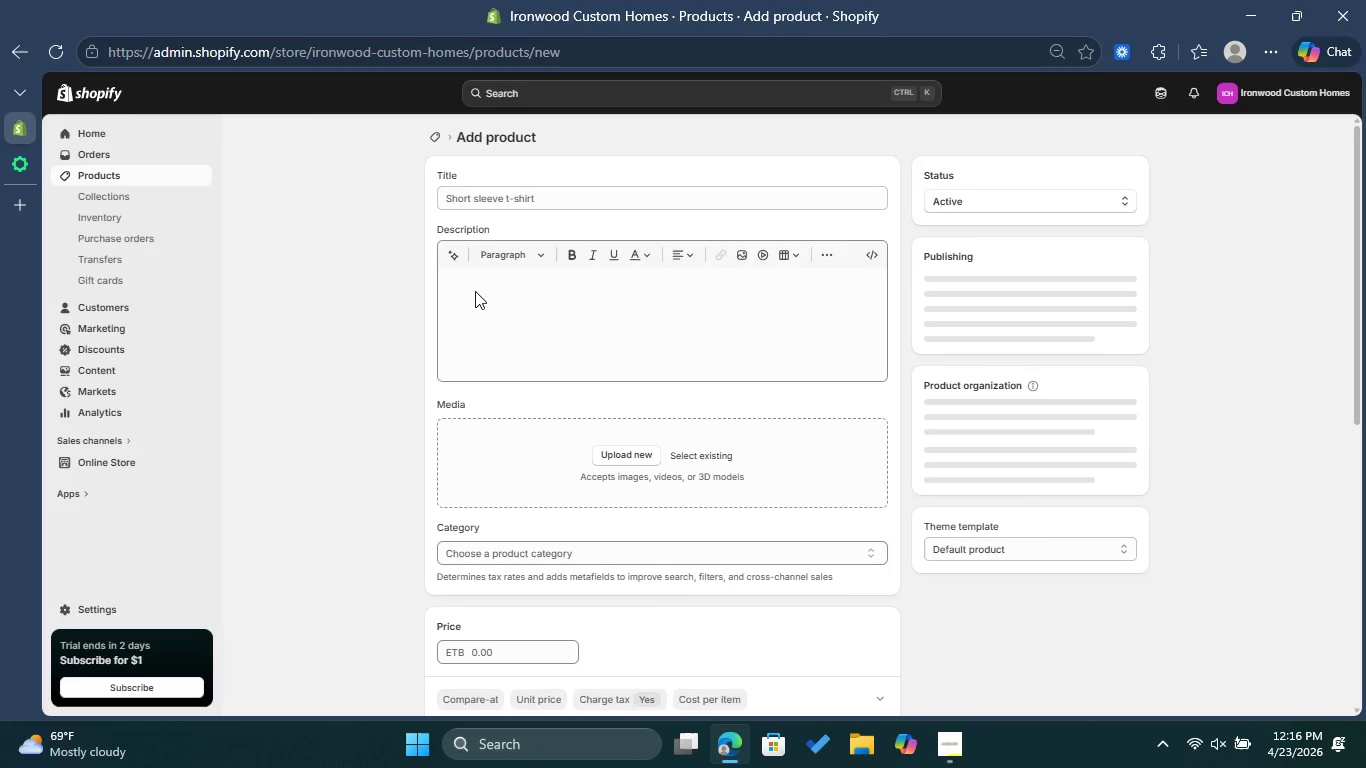 
wait(9.11)
 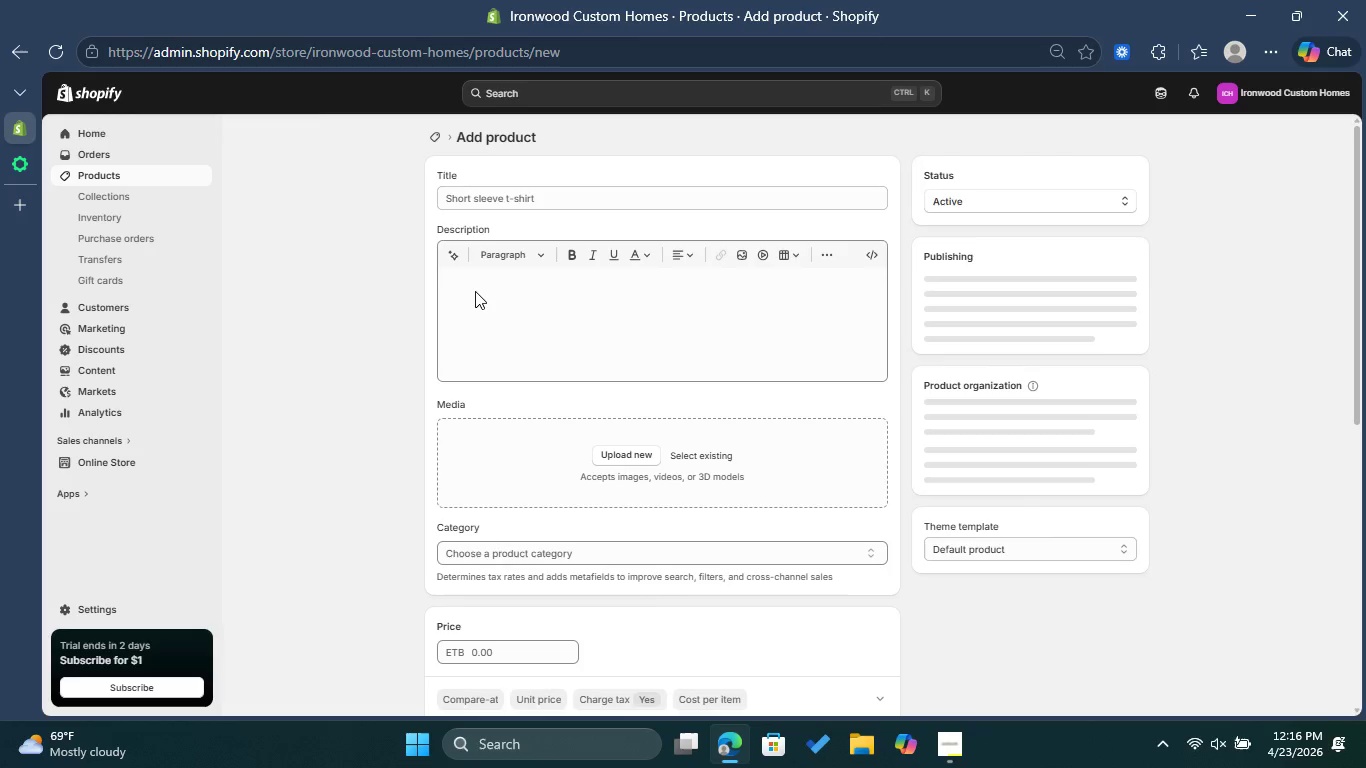 
left_click([491, 192])
 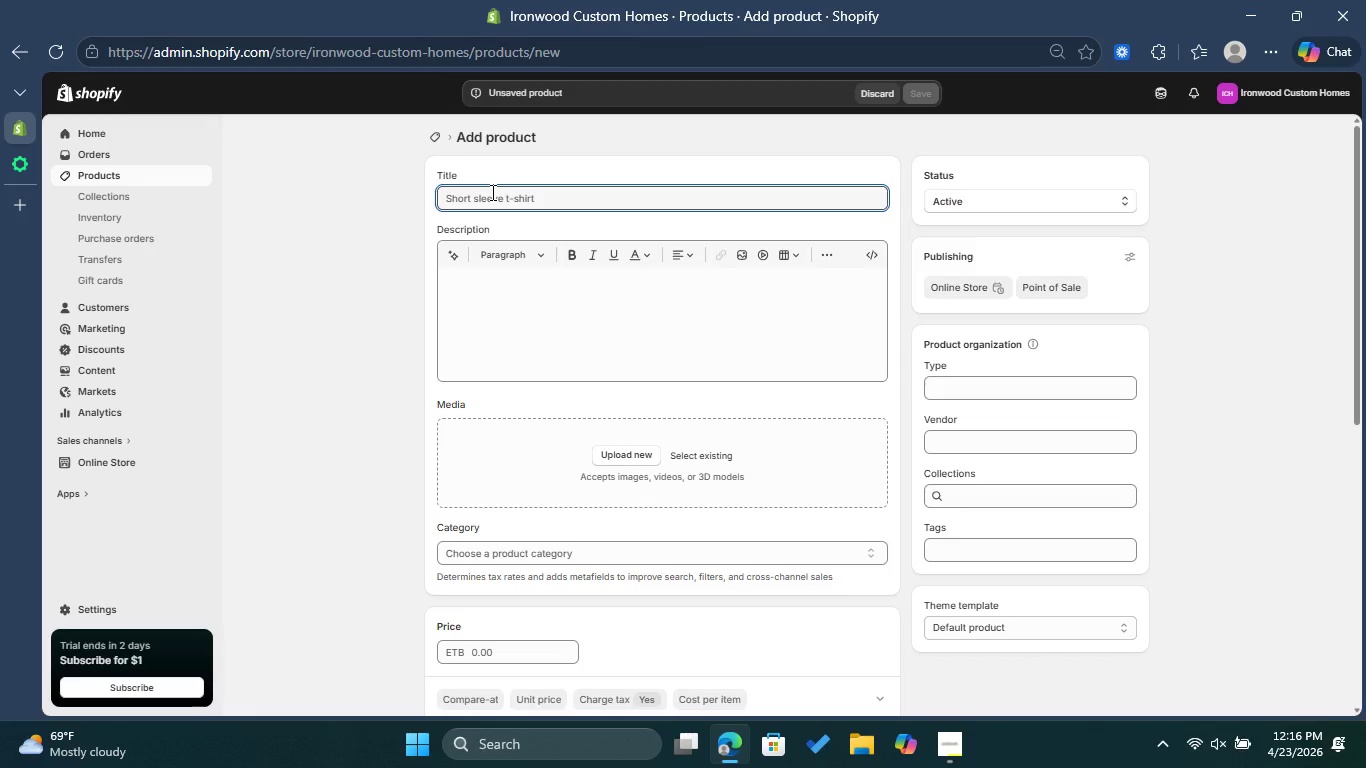 
wait(10.11)
 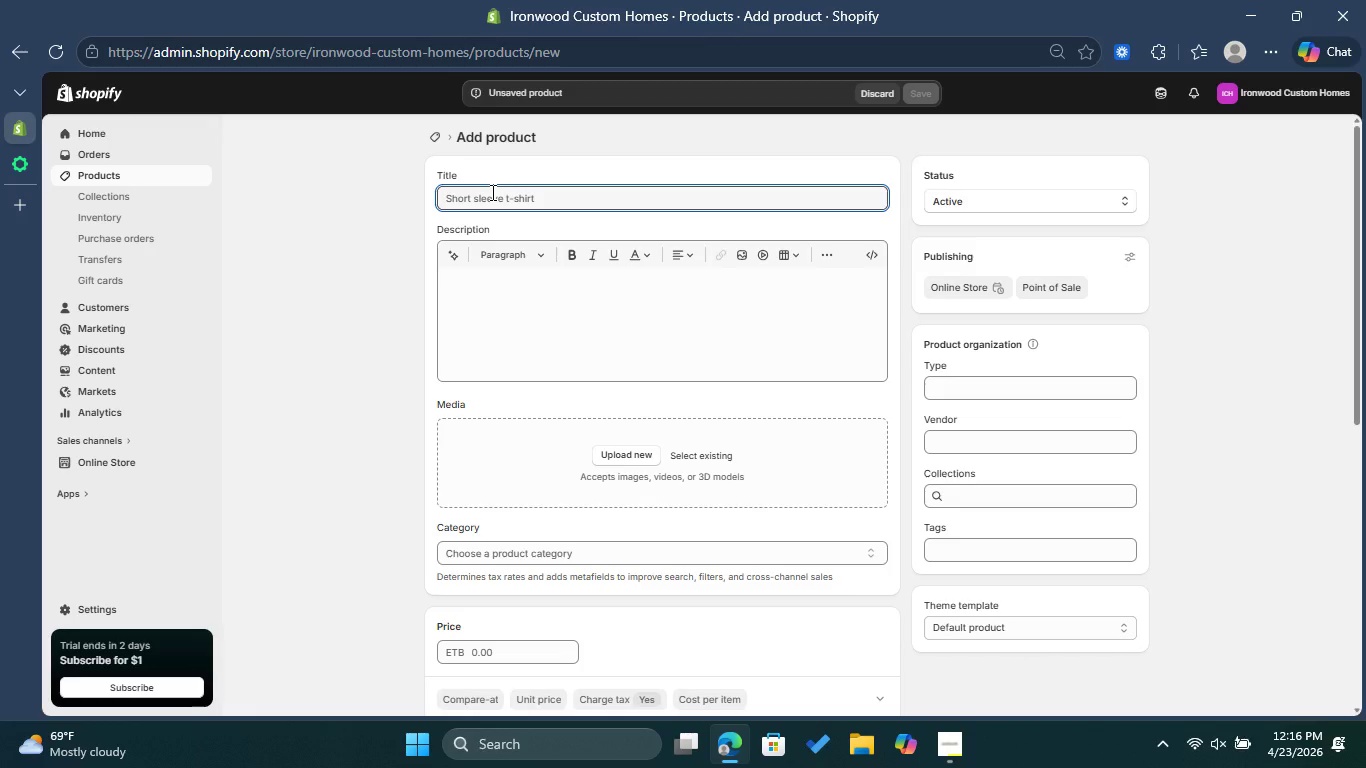 
type(Luxury Stone & Marble Preservation Kit )
 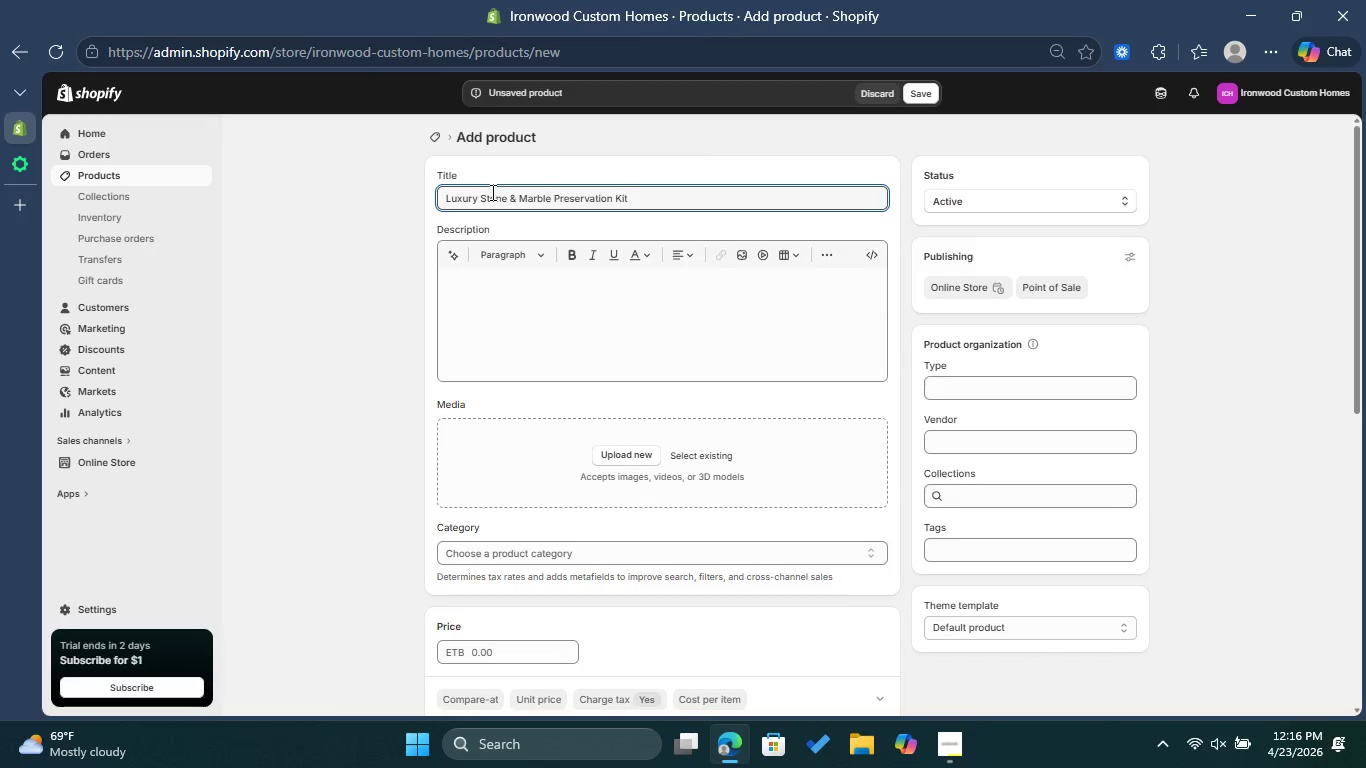 
left_click([482, 281])
 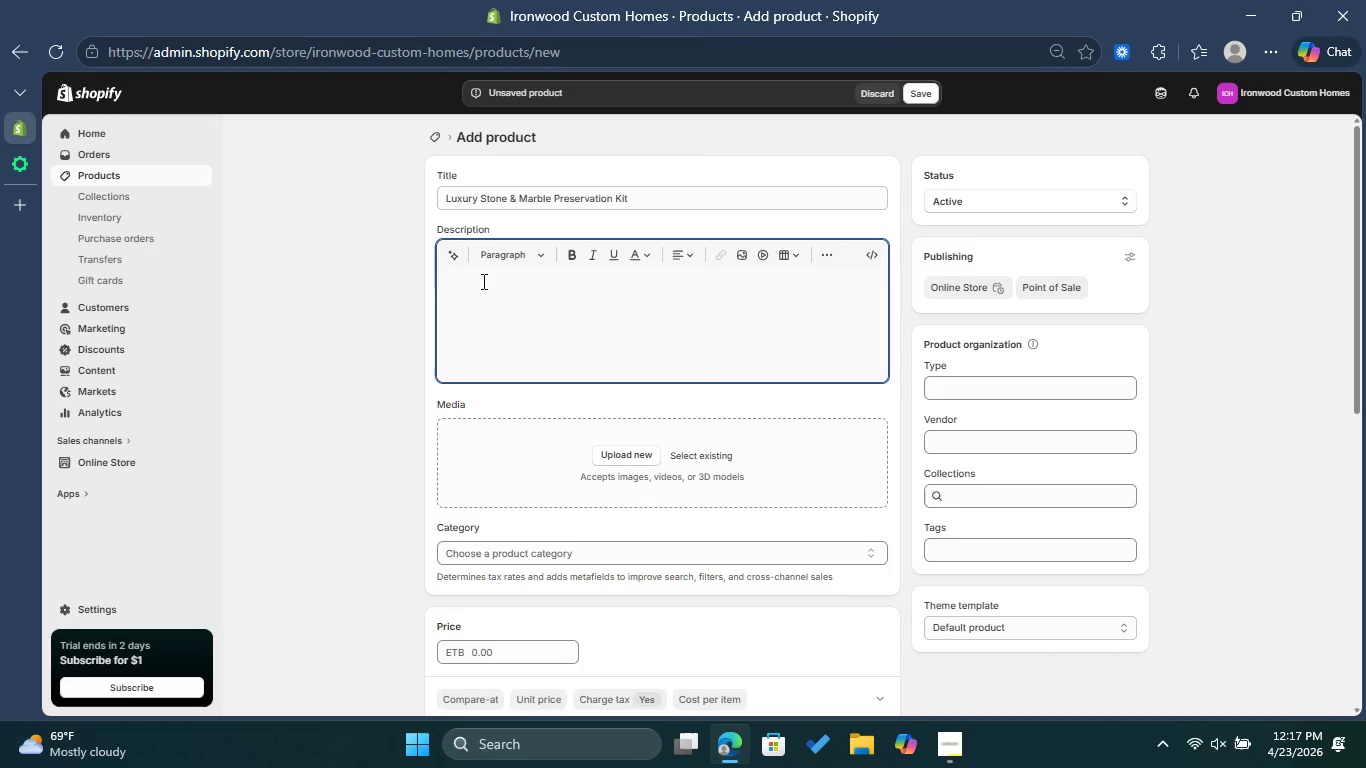 
left_click([522, 249])
 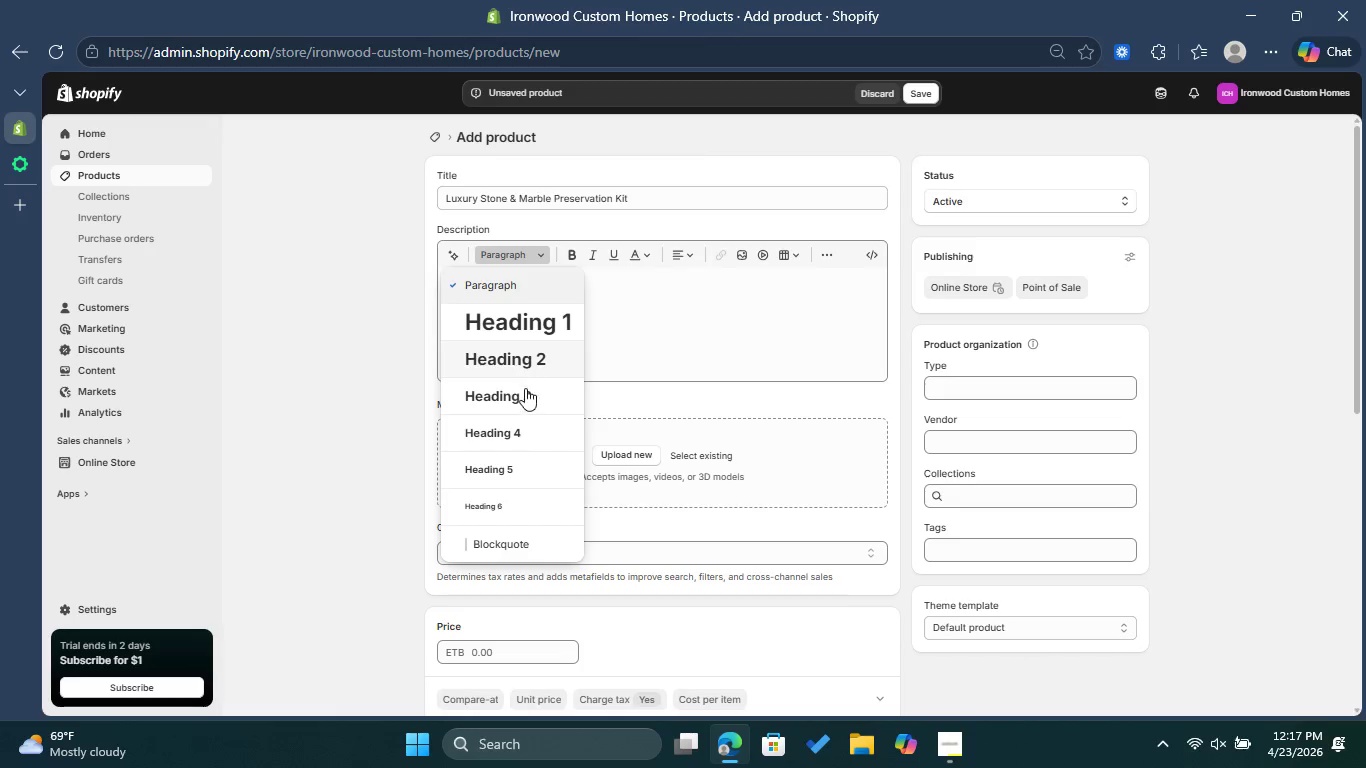 
left_click([525, 389])
 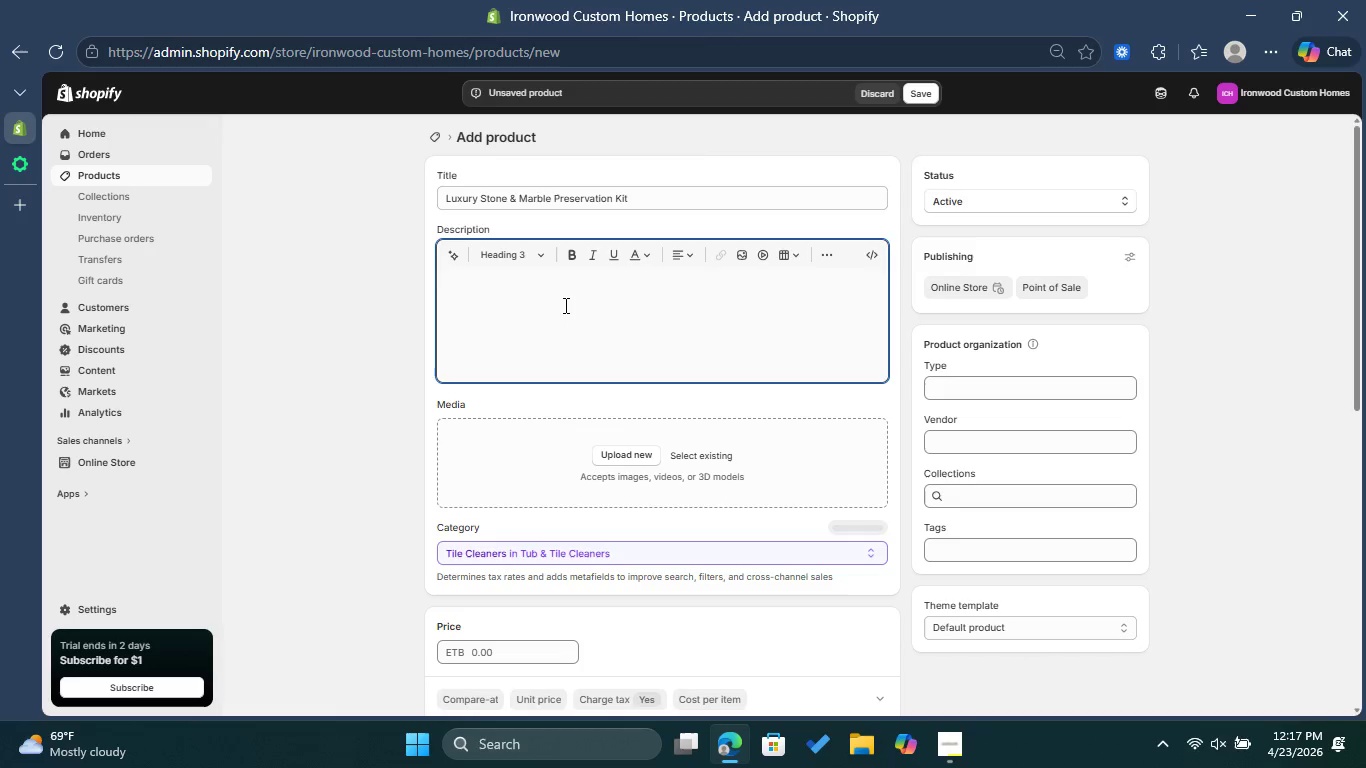 
type(Architectural Preservation )
 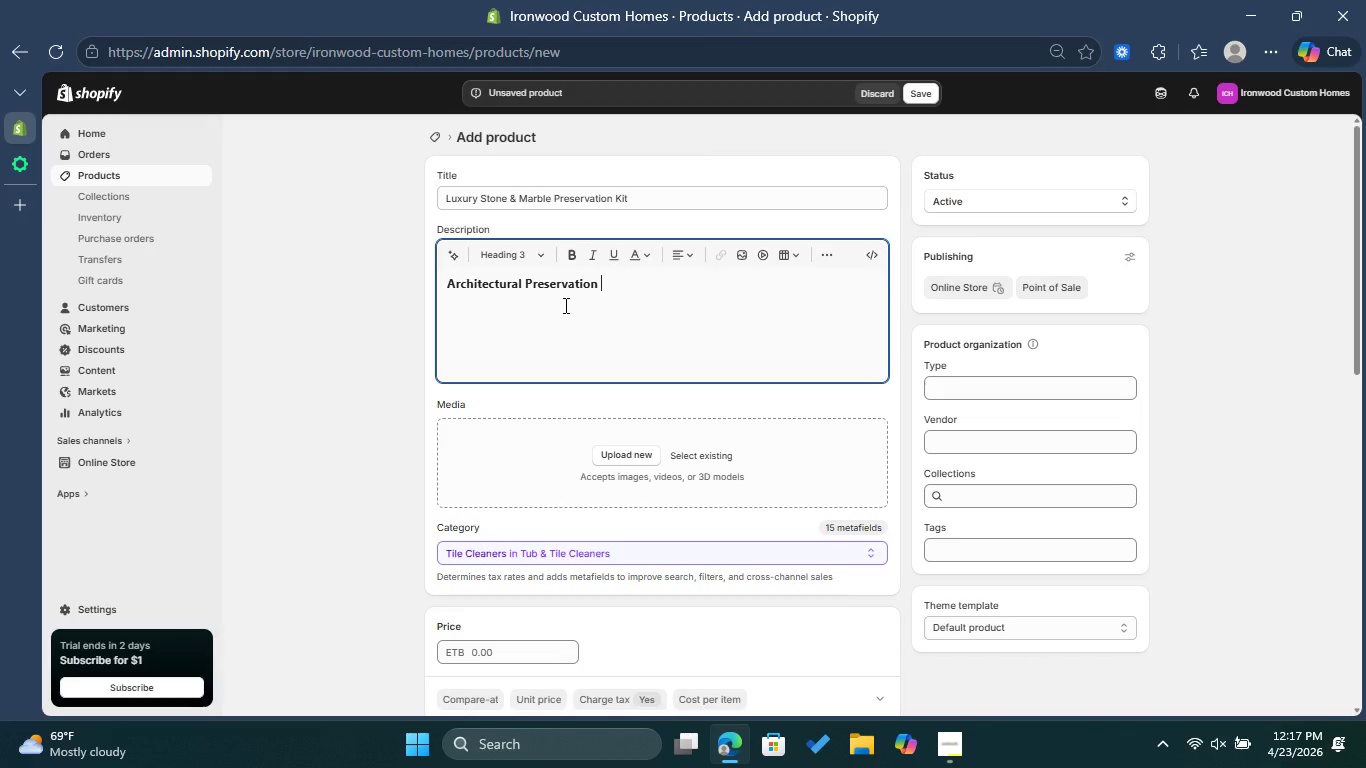 
key(Enter)
 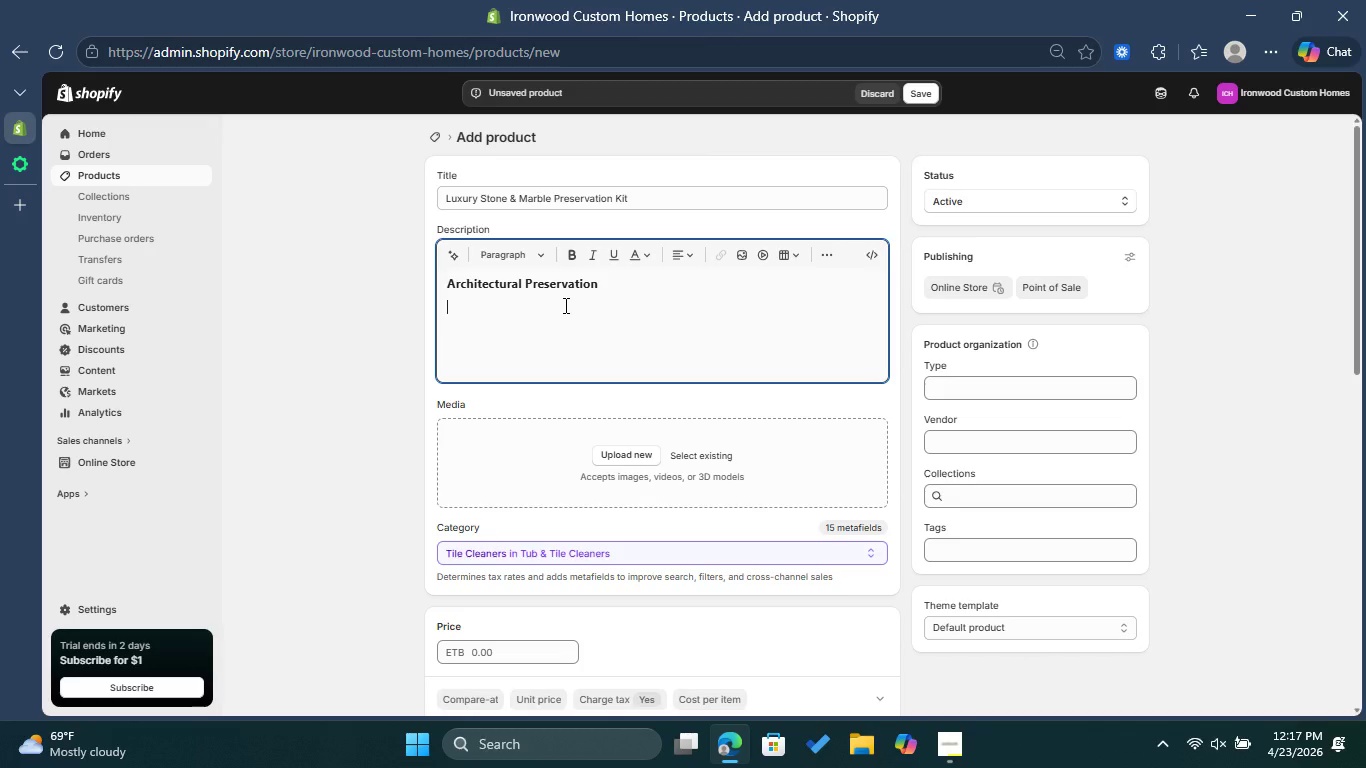 
type(Engineered specifically for the high-end Calacatta marble )
 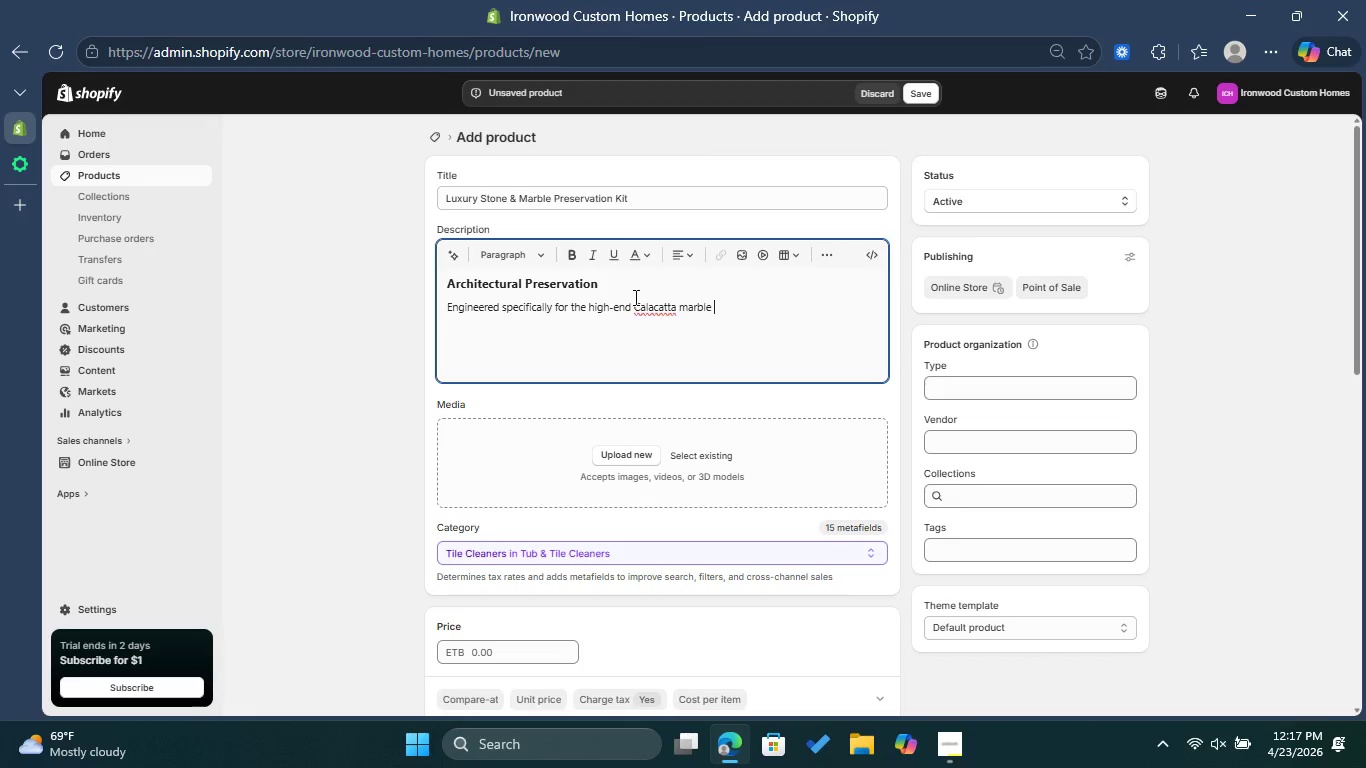 
left_click([649, 310])
 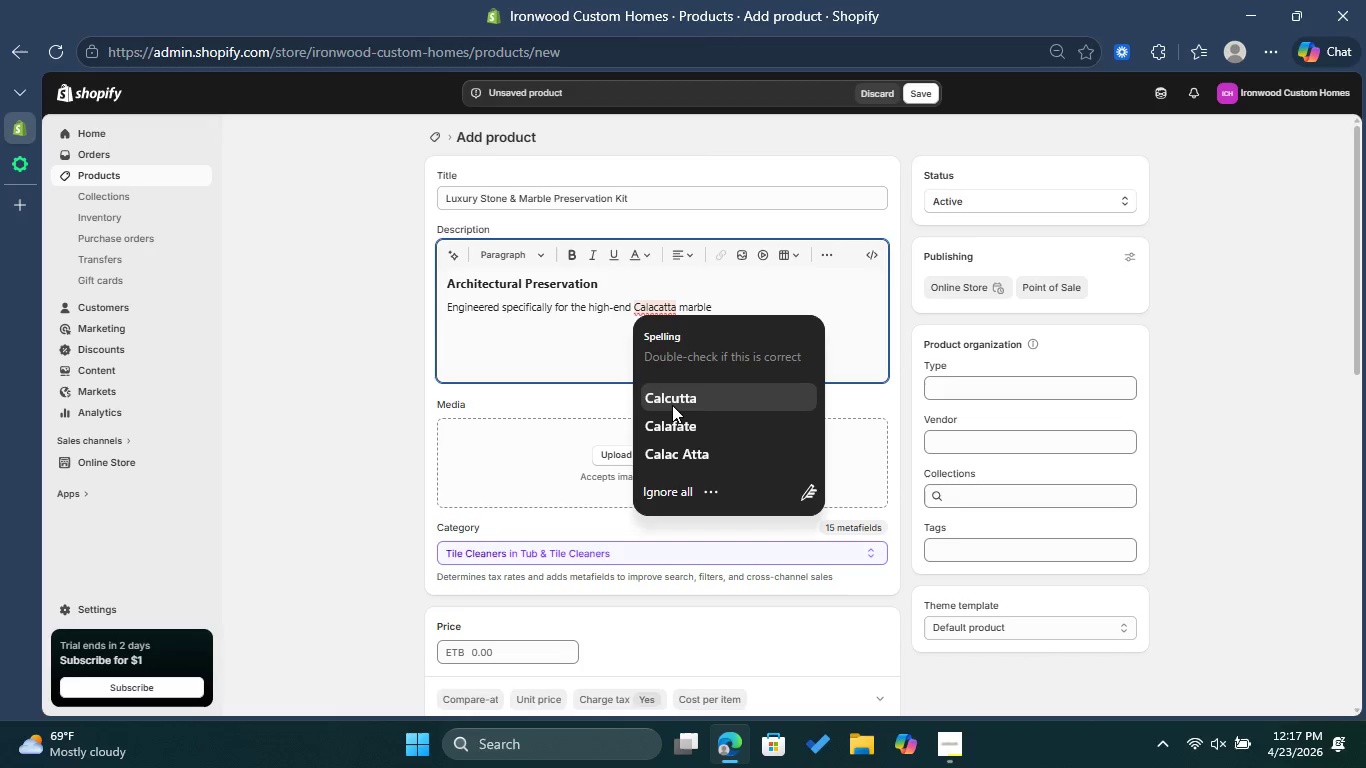 
left_click([672, 405])
 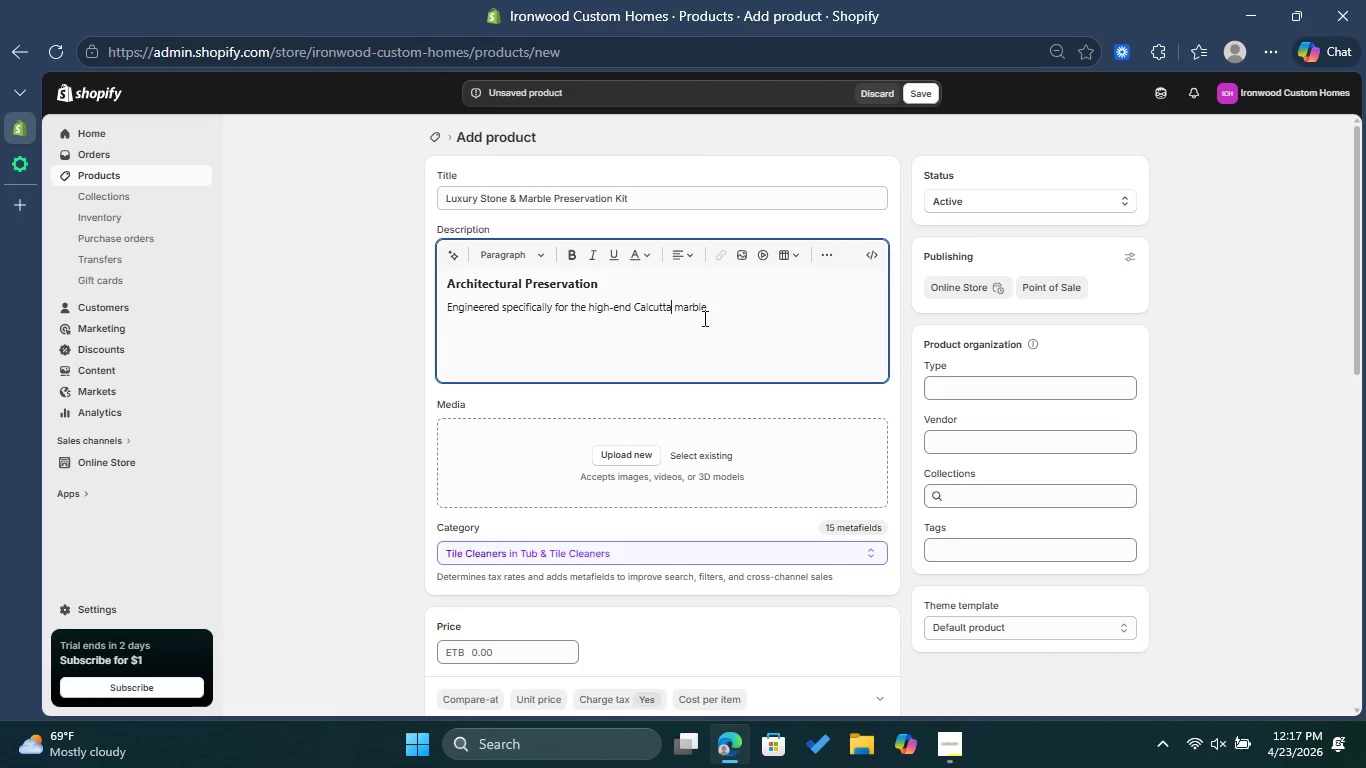 
left_click([722, 307])
 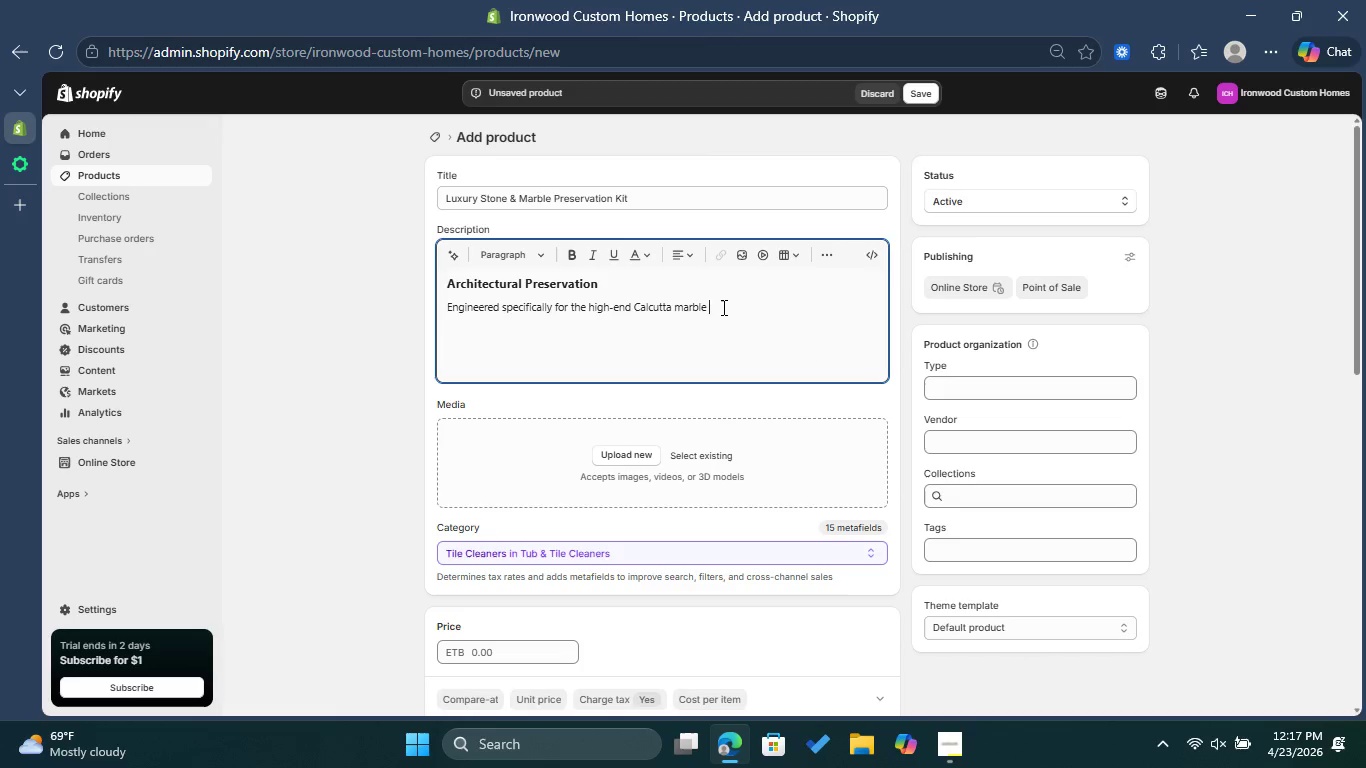 
type(and Quan)
key(Backspace)
type(rt)
key(Backspace)
 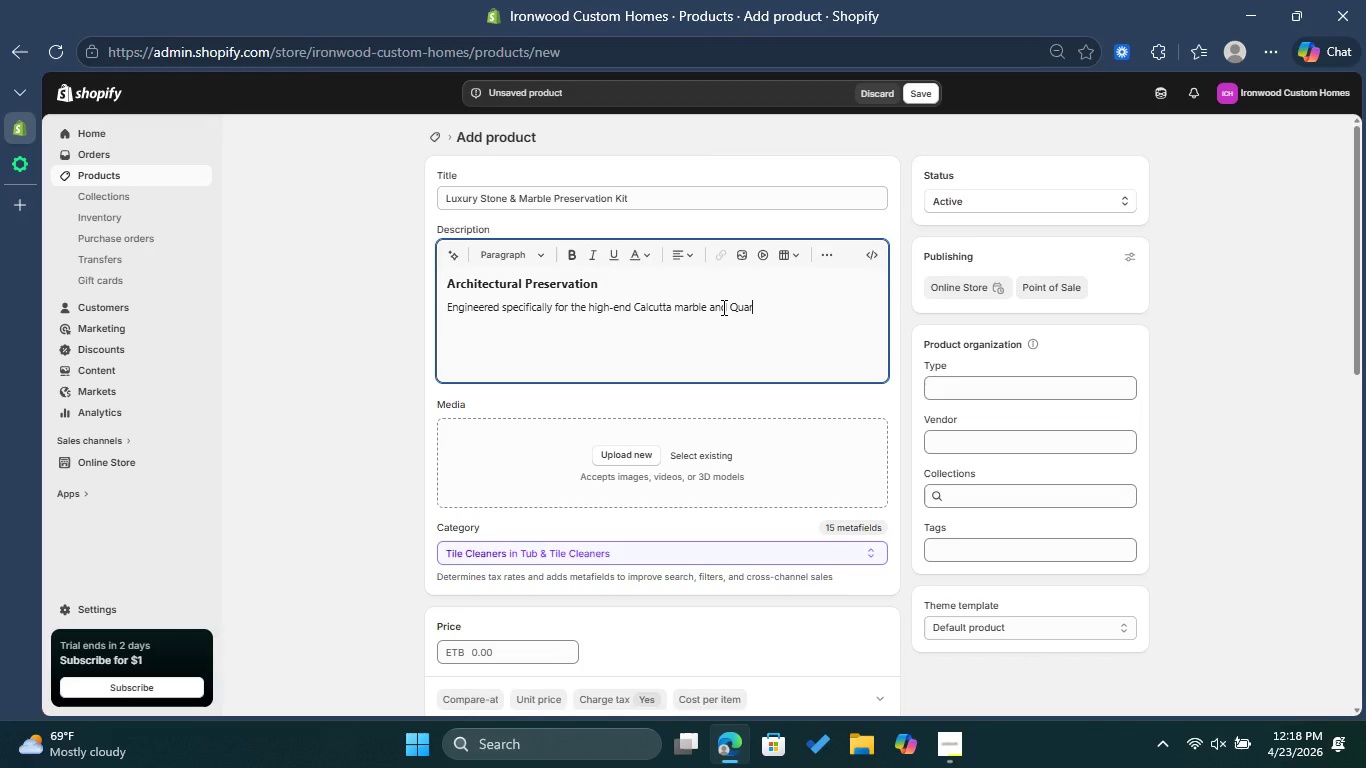 
type(tzite )
 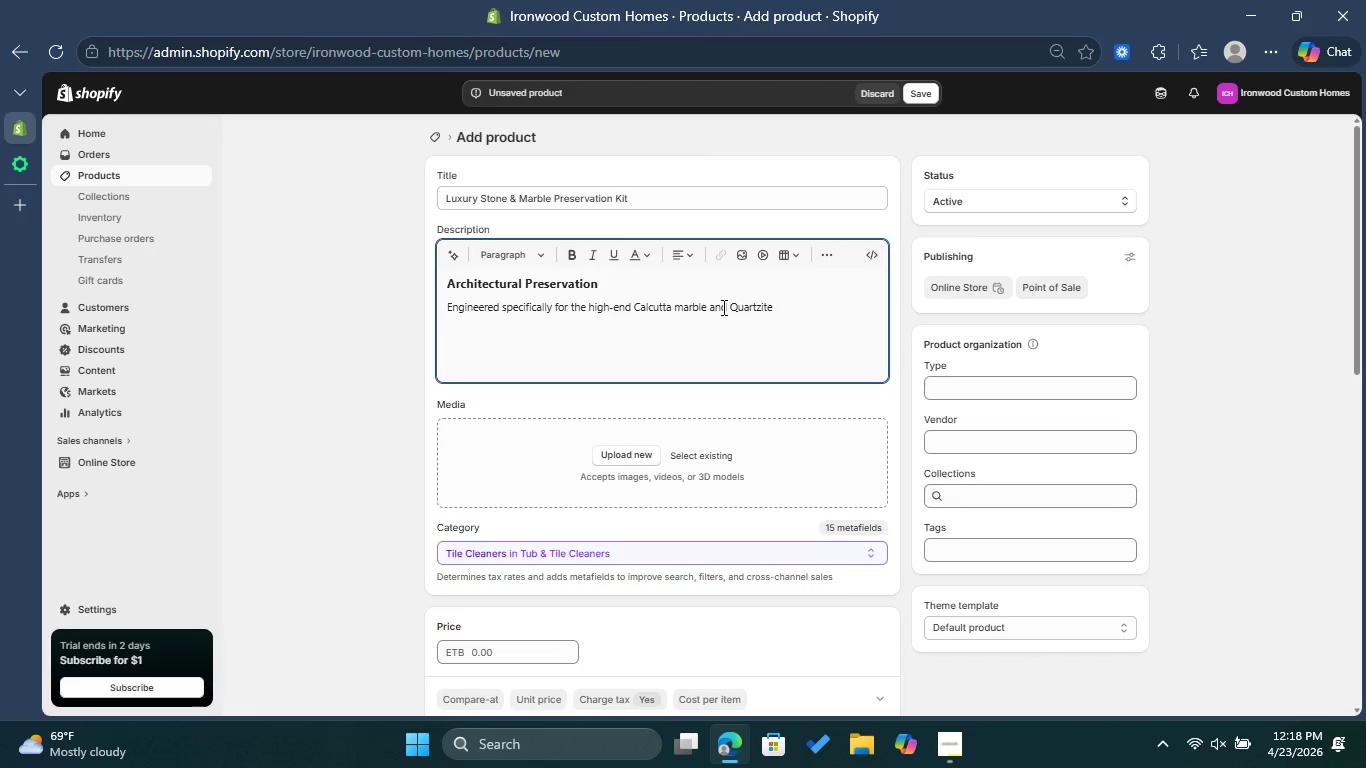 
type(surfaces features )
key(Backspace)
key(Backspace)
type(d in )
 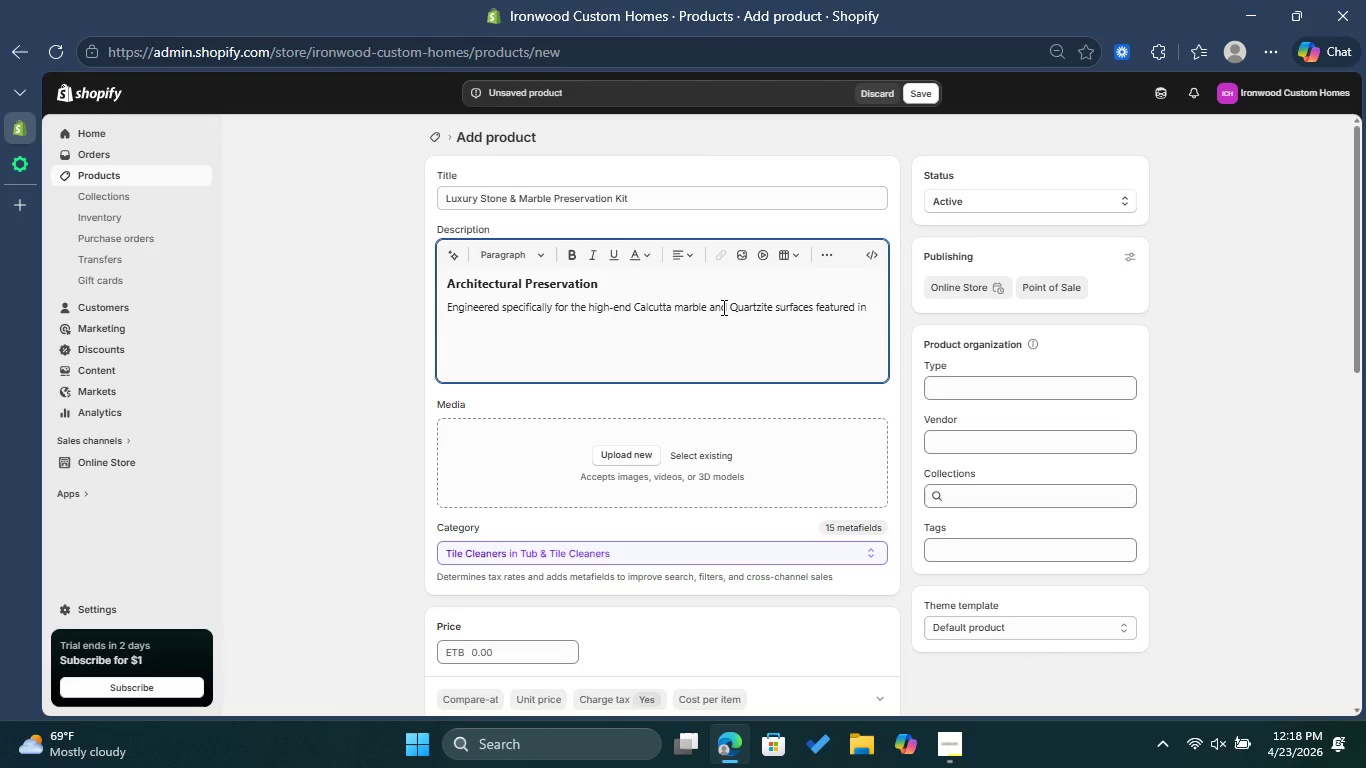 
type(Iron )
key(Backspace)
type(wood )
 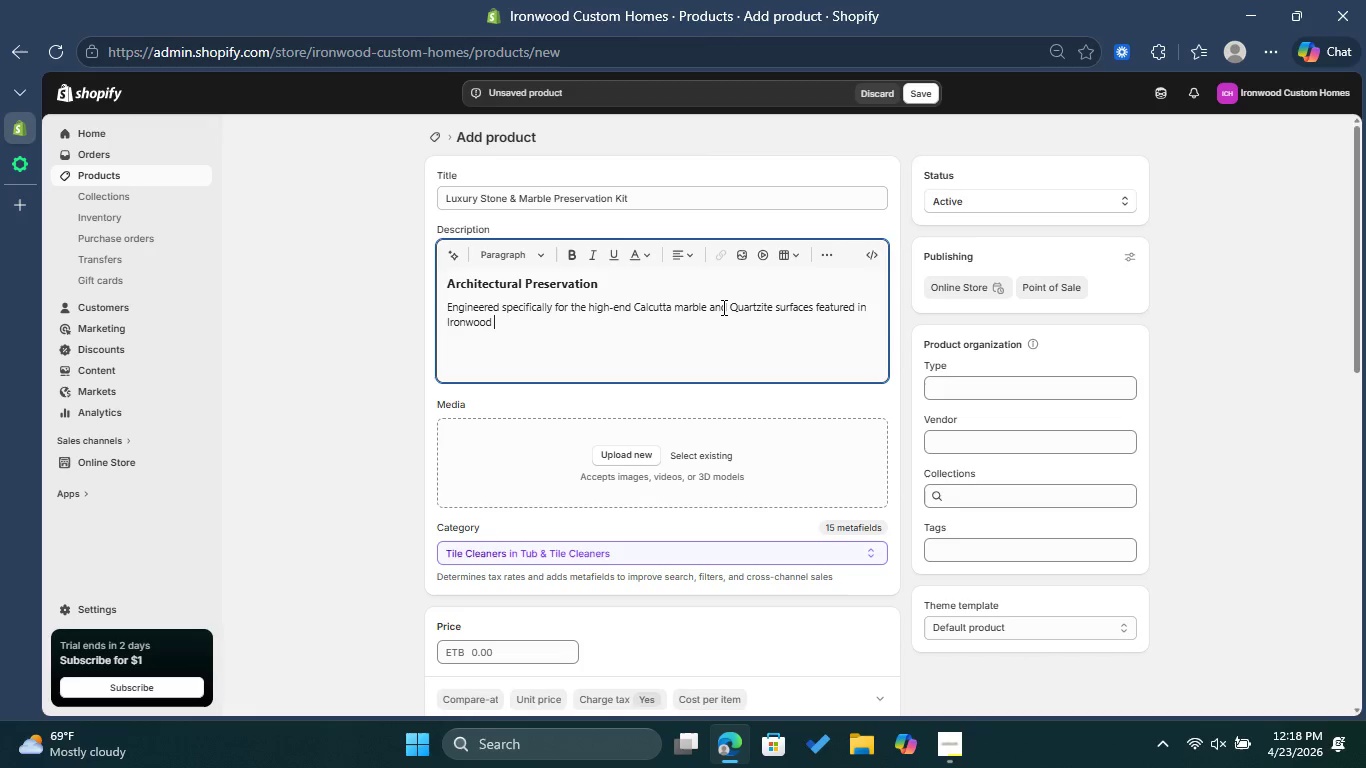 
type(ADO)
key(Backspace)
type(Us. This kit provides a molecular barrier against oils and acidic ethching.)
 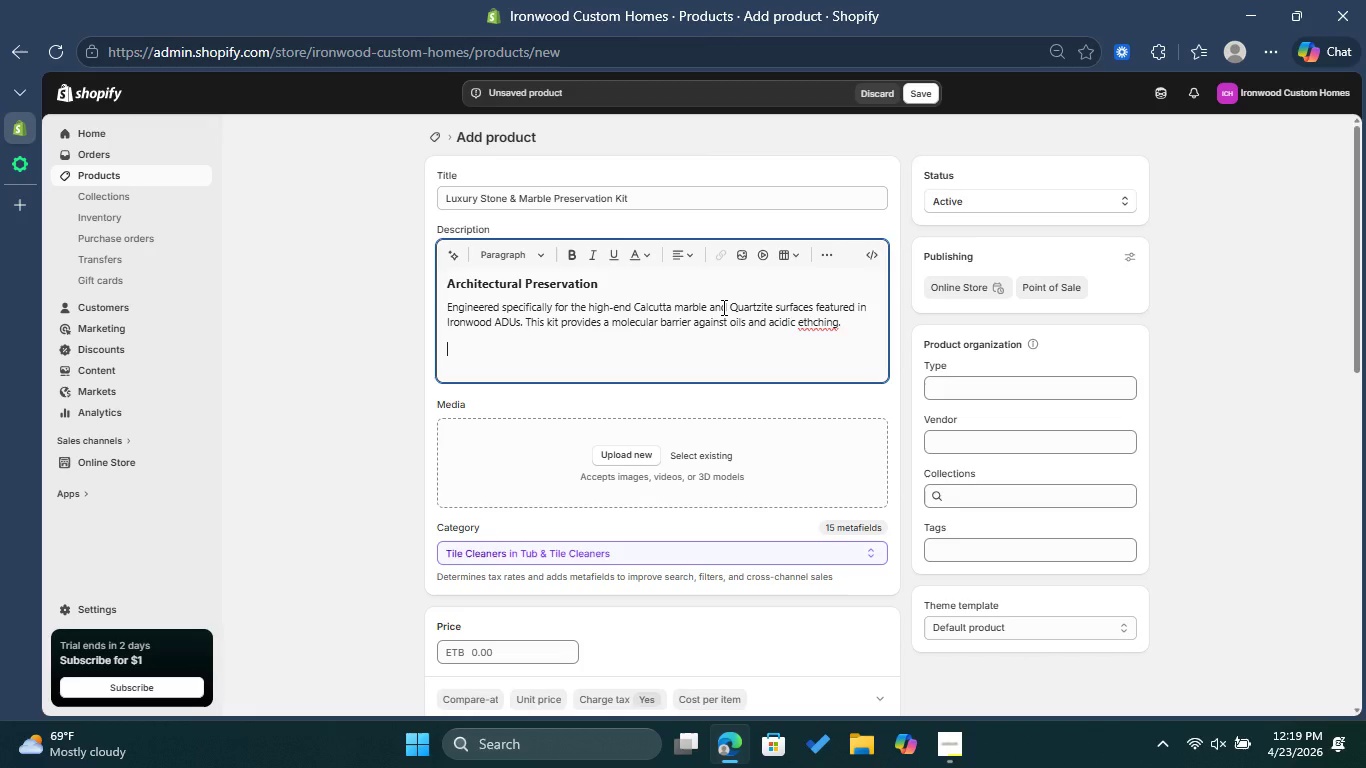 
 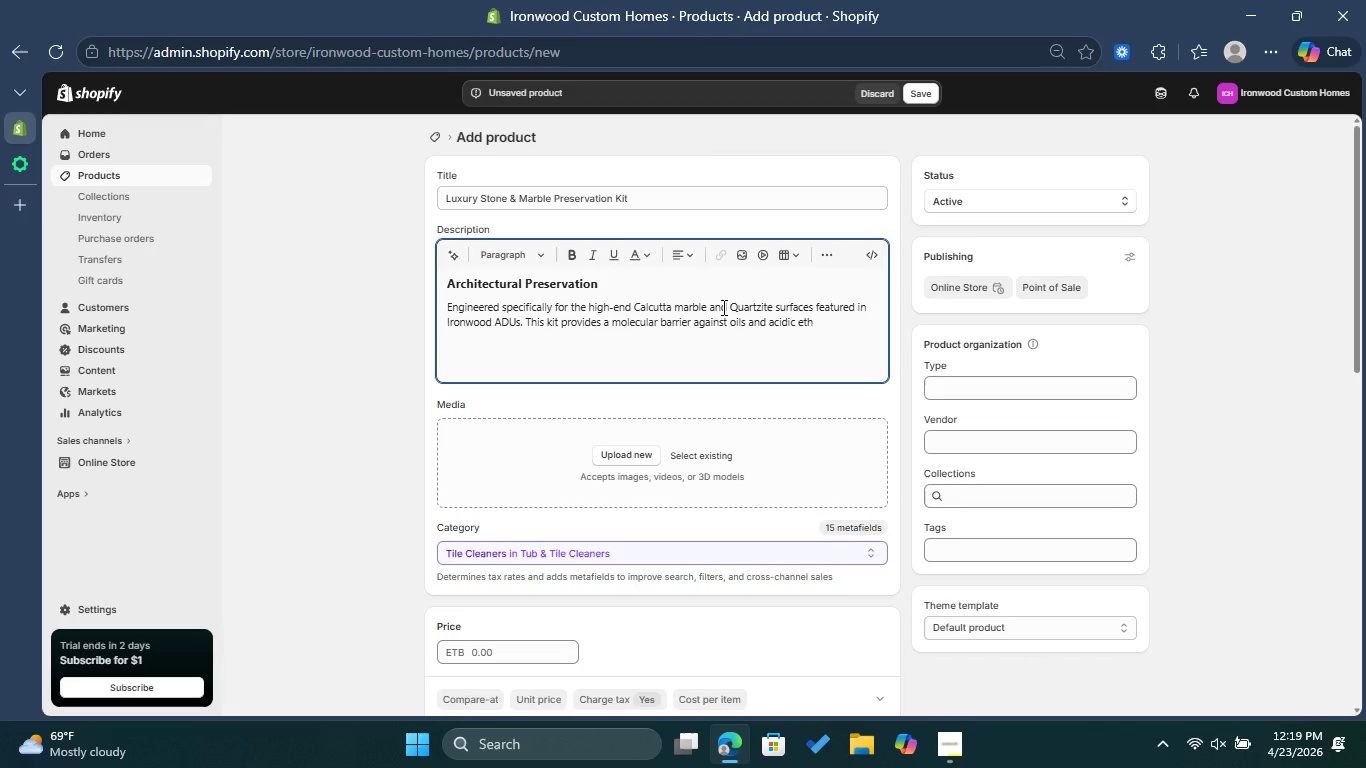 
key(Enter)
 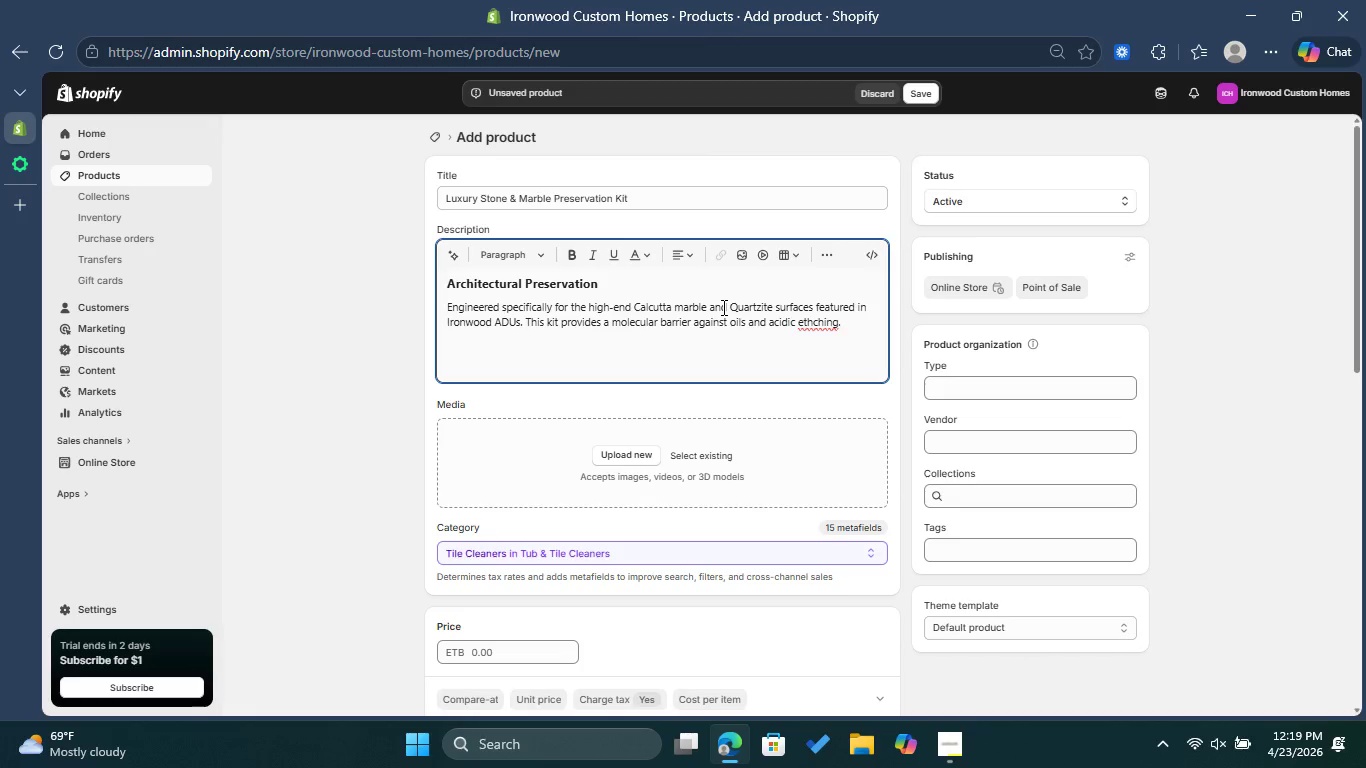 
left_click([530, 249])
 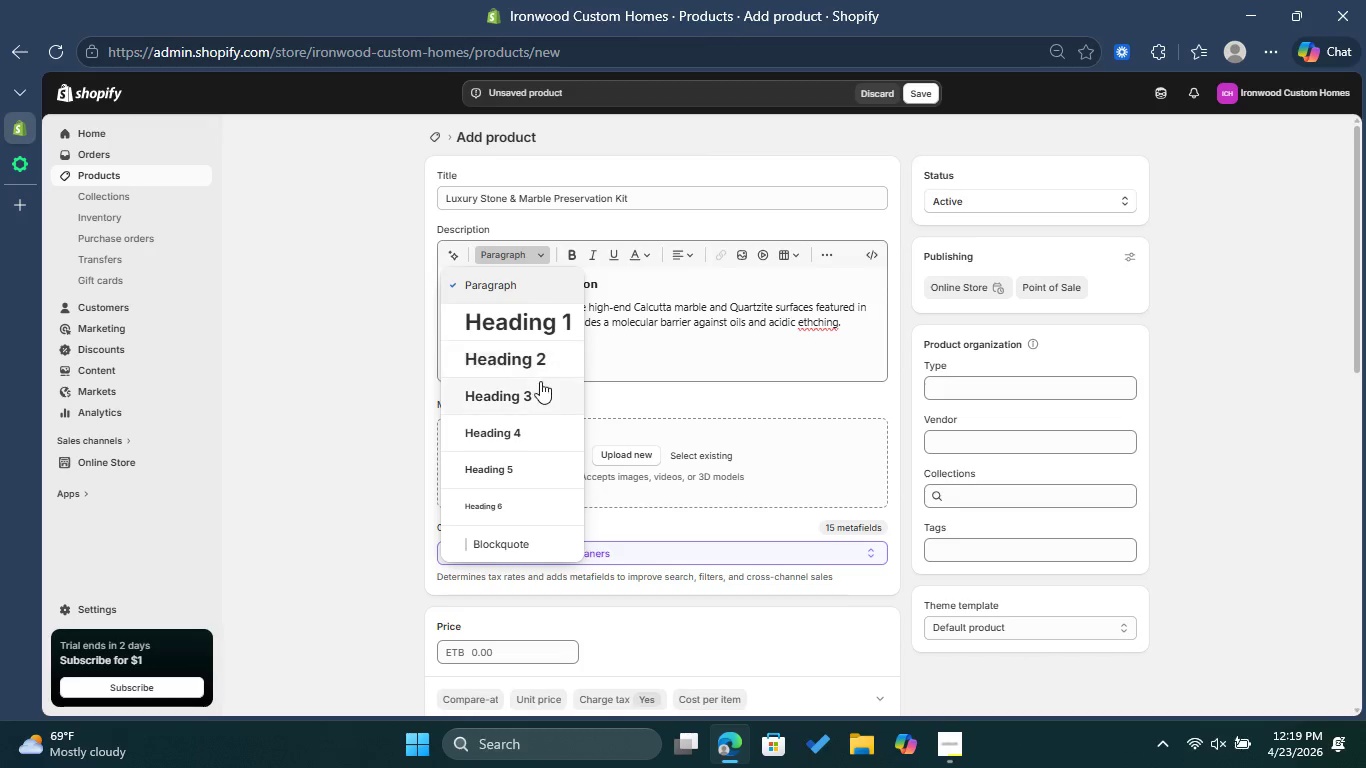 
left_click([536, 399])
 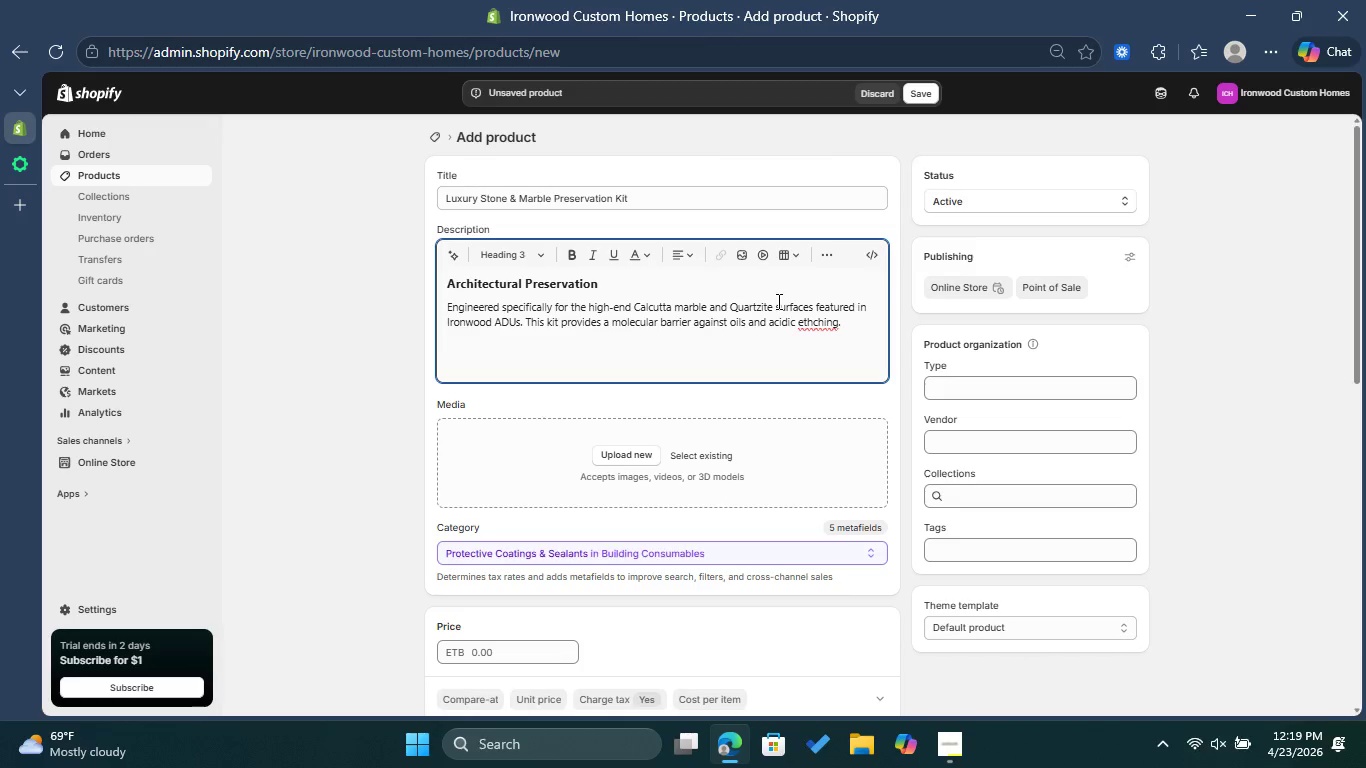 
left_click([819, 321])
 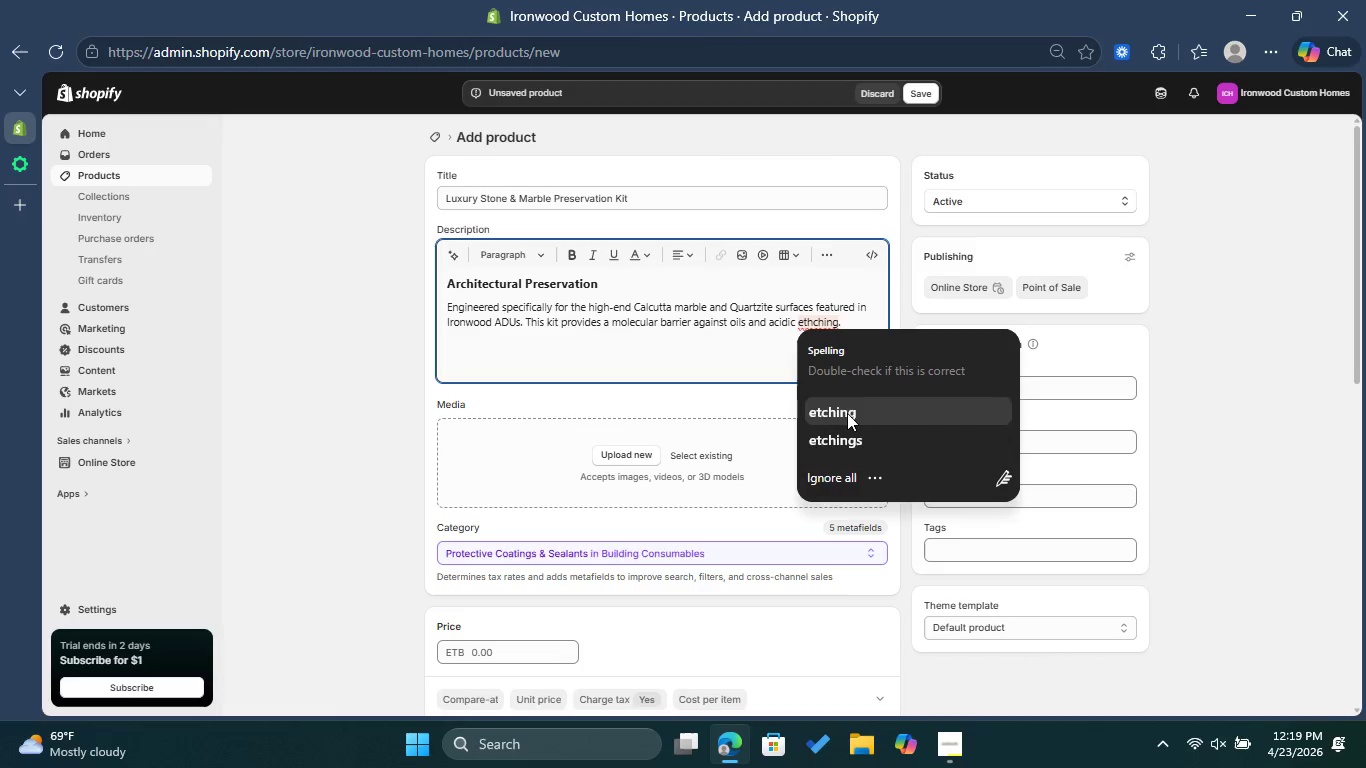 
left_click([850, 415])
 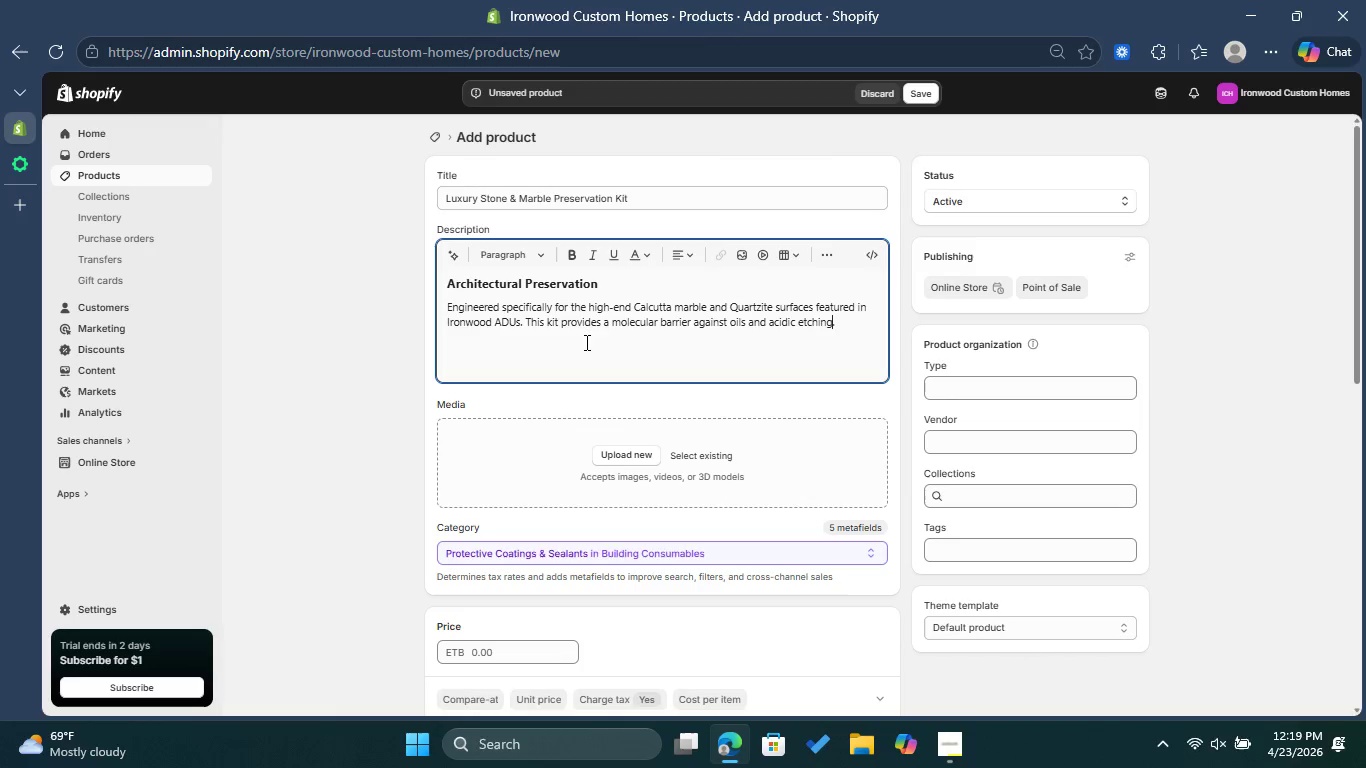 
left_click([573, 344])
 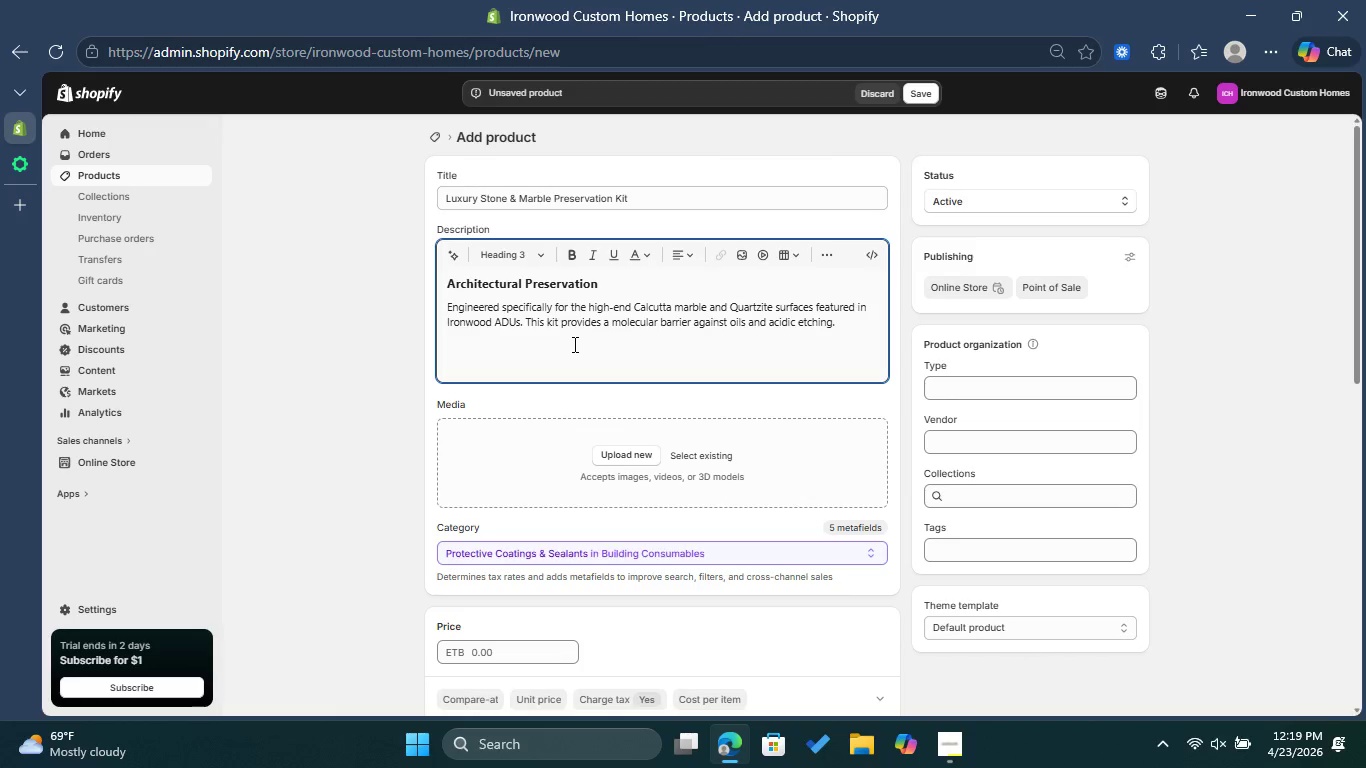 
type(Material Compatibility )
 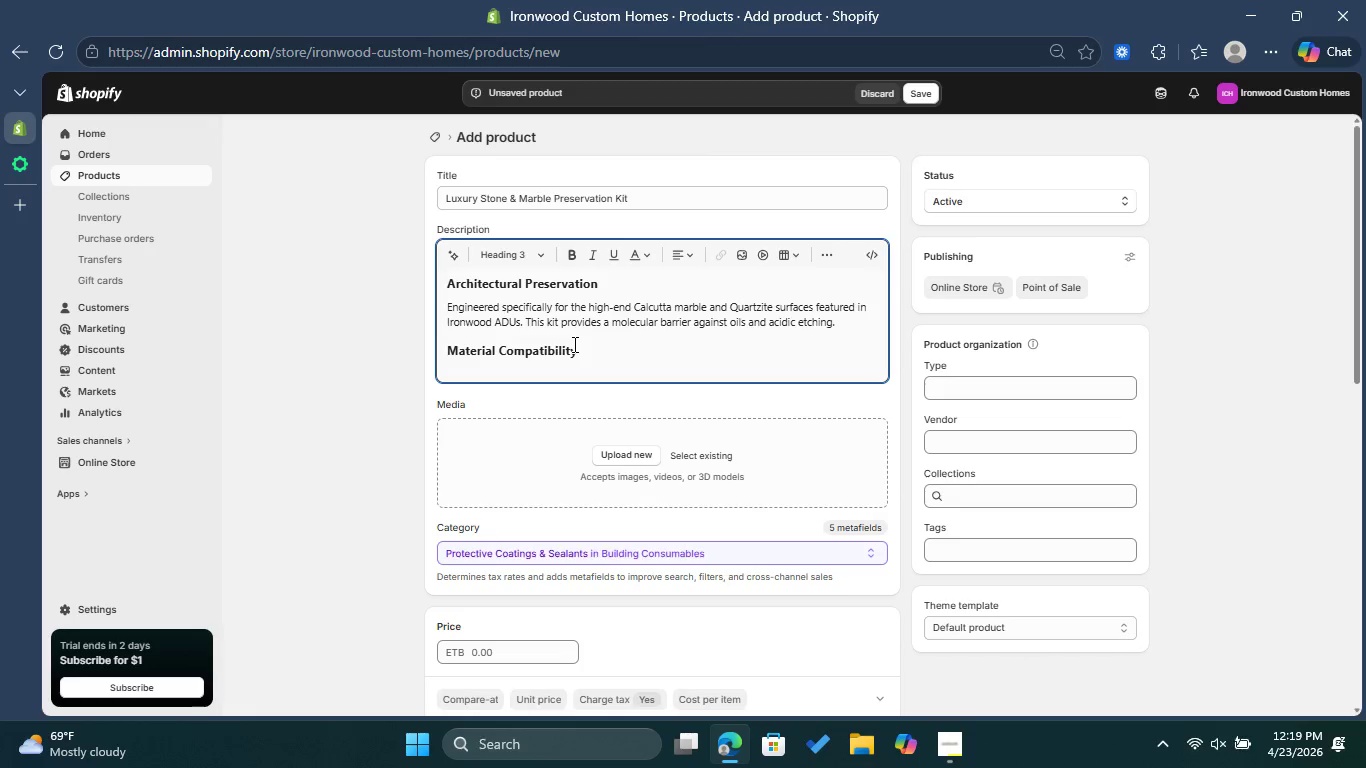 
key(Enter)
 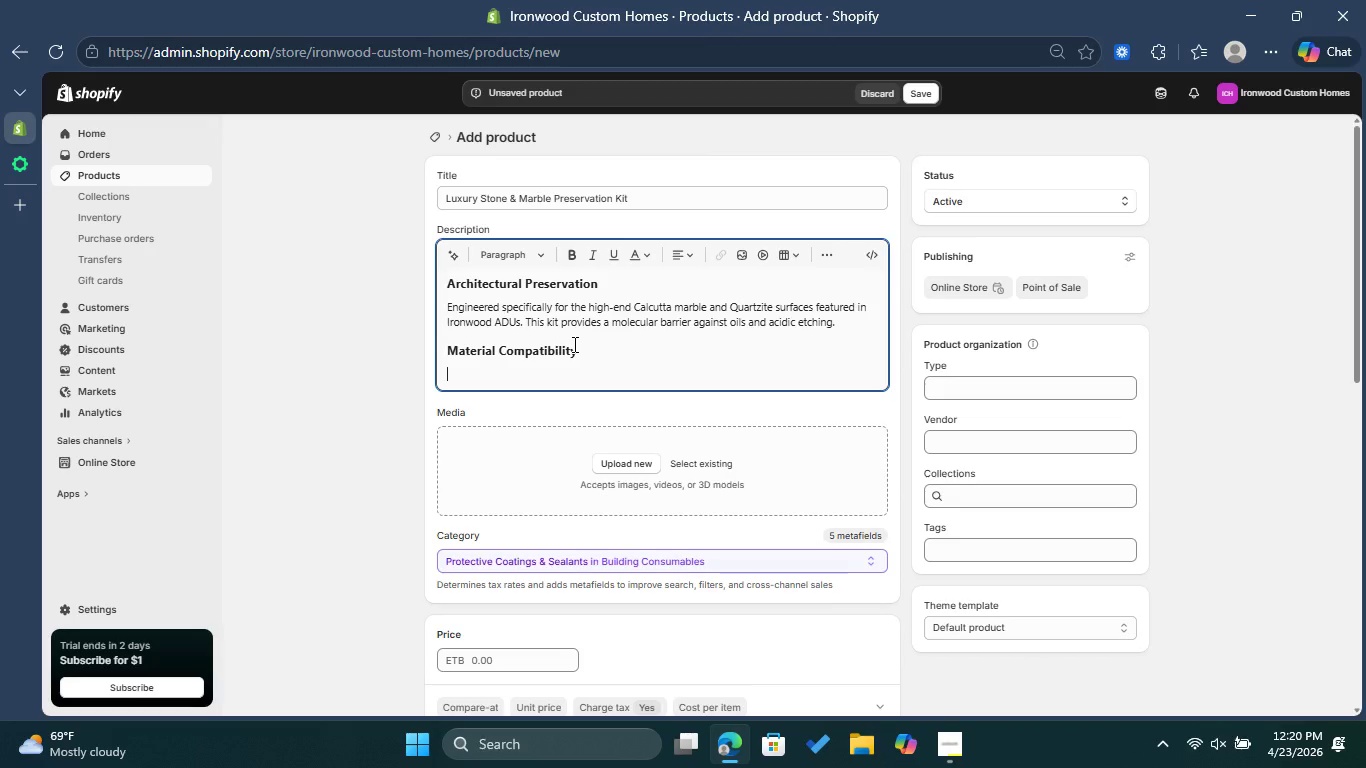 
left_click([825, 250])
 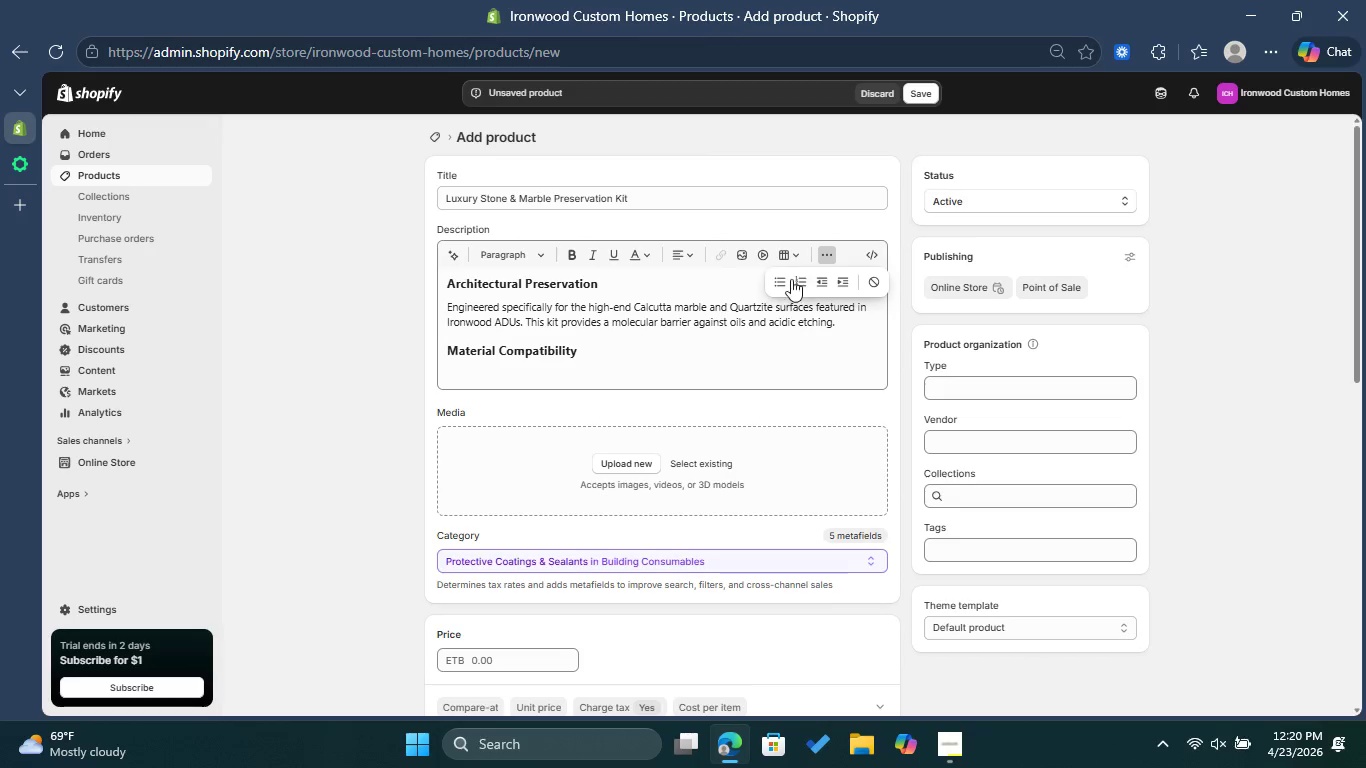 
left_click([777, 280])
 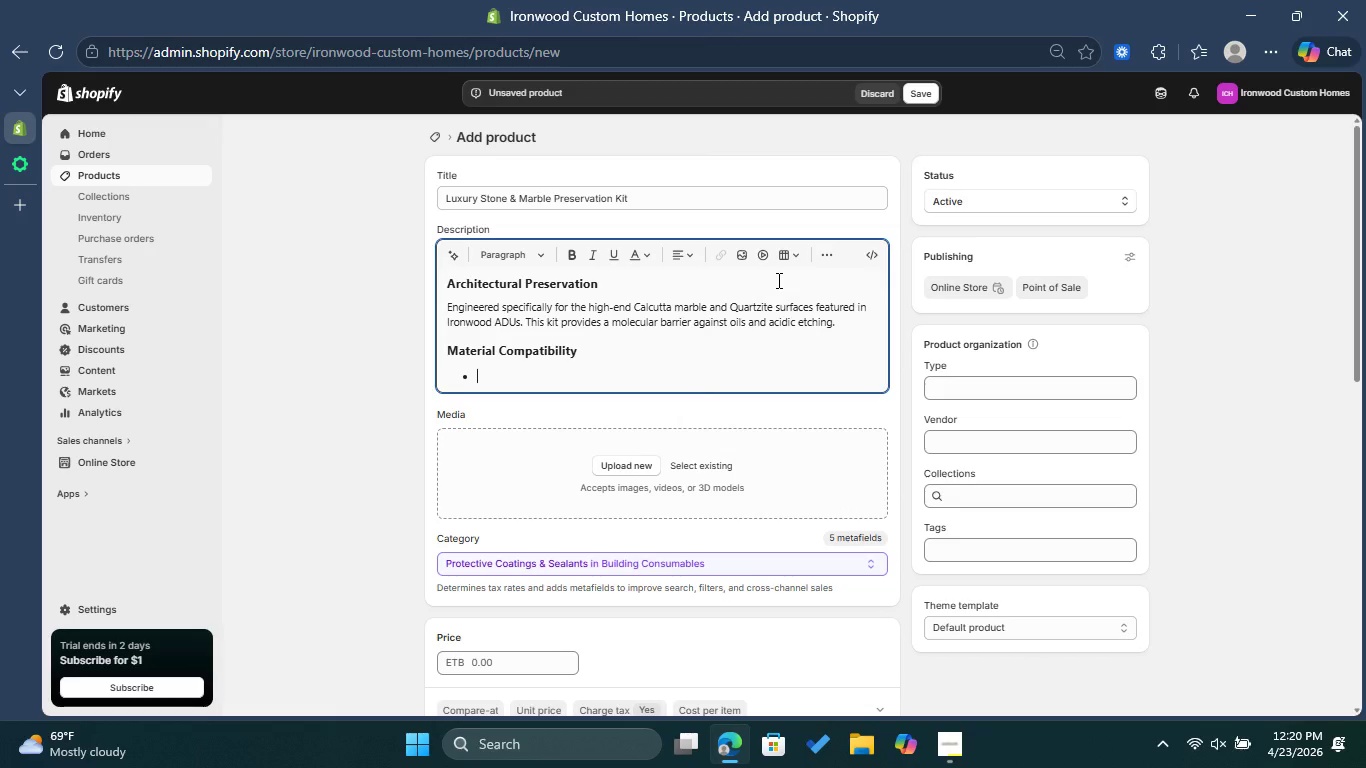 
type(Pro)
 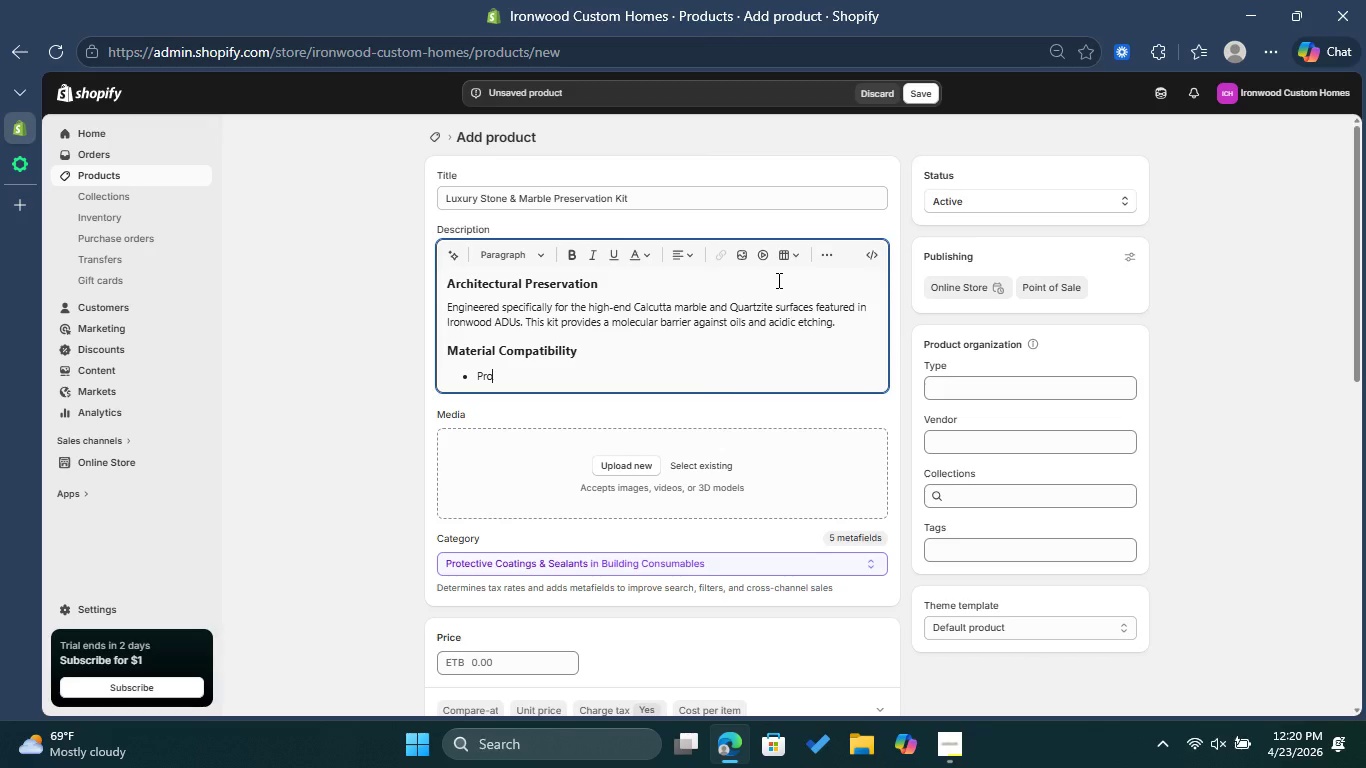 
type(tects: )
 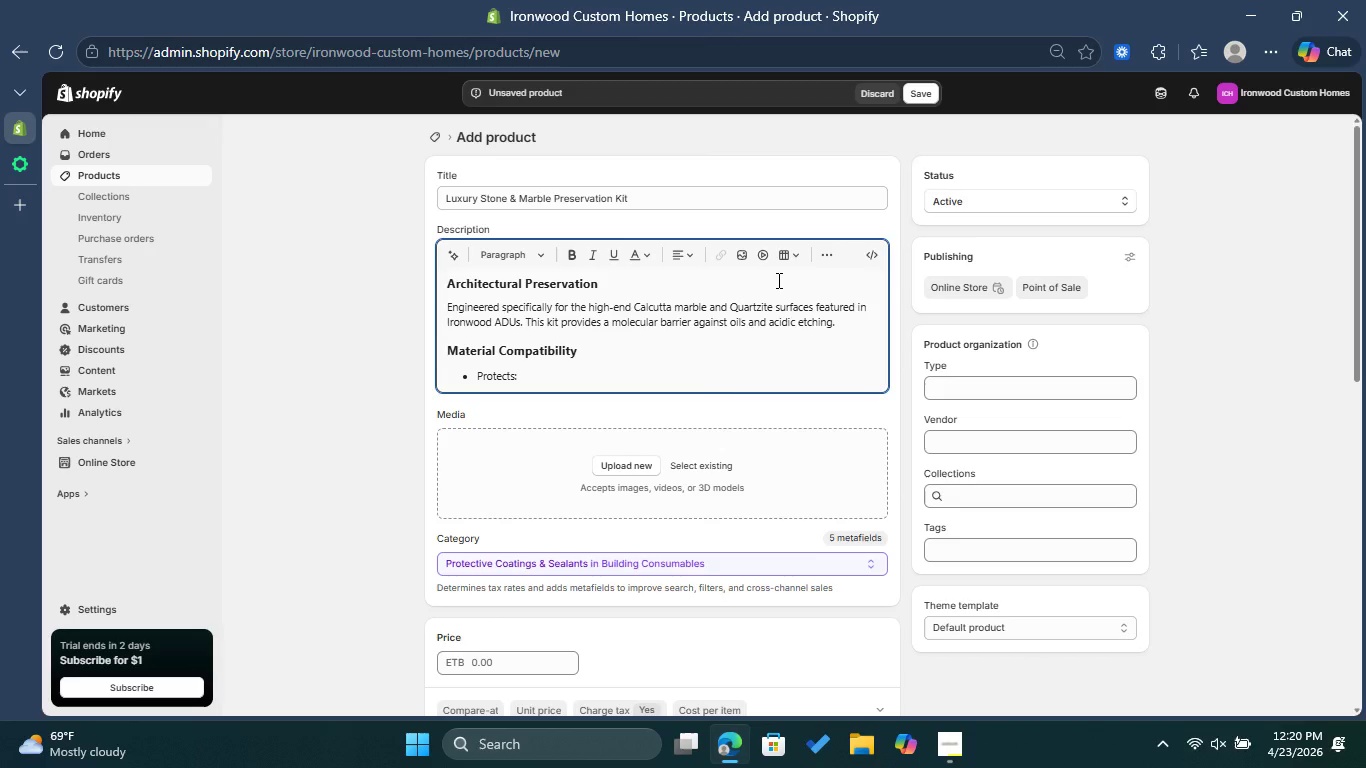 
wait(8.01)
 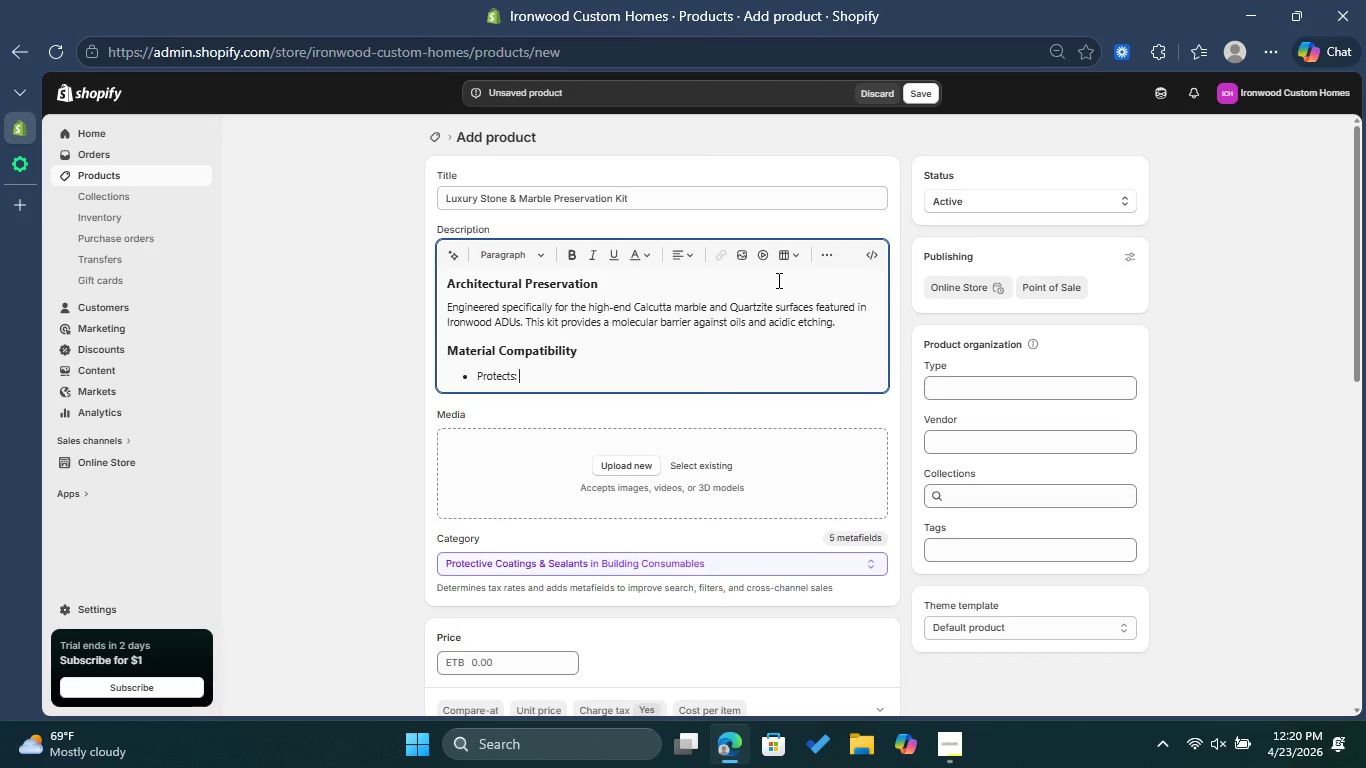 
type(Natural Marble )
key(Backspace)
type(, H)
key(Backspace)
type(Granite )
key(Backspace)
type(, E)
key(Backspace)
type(Quartzite, and Limestone.)
 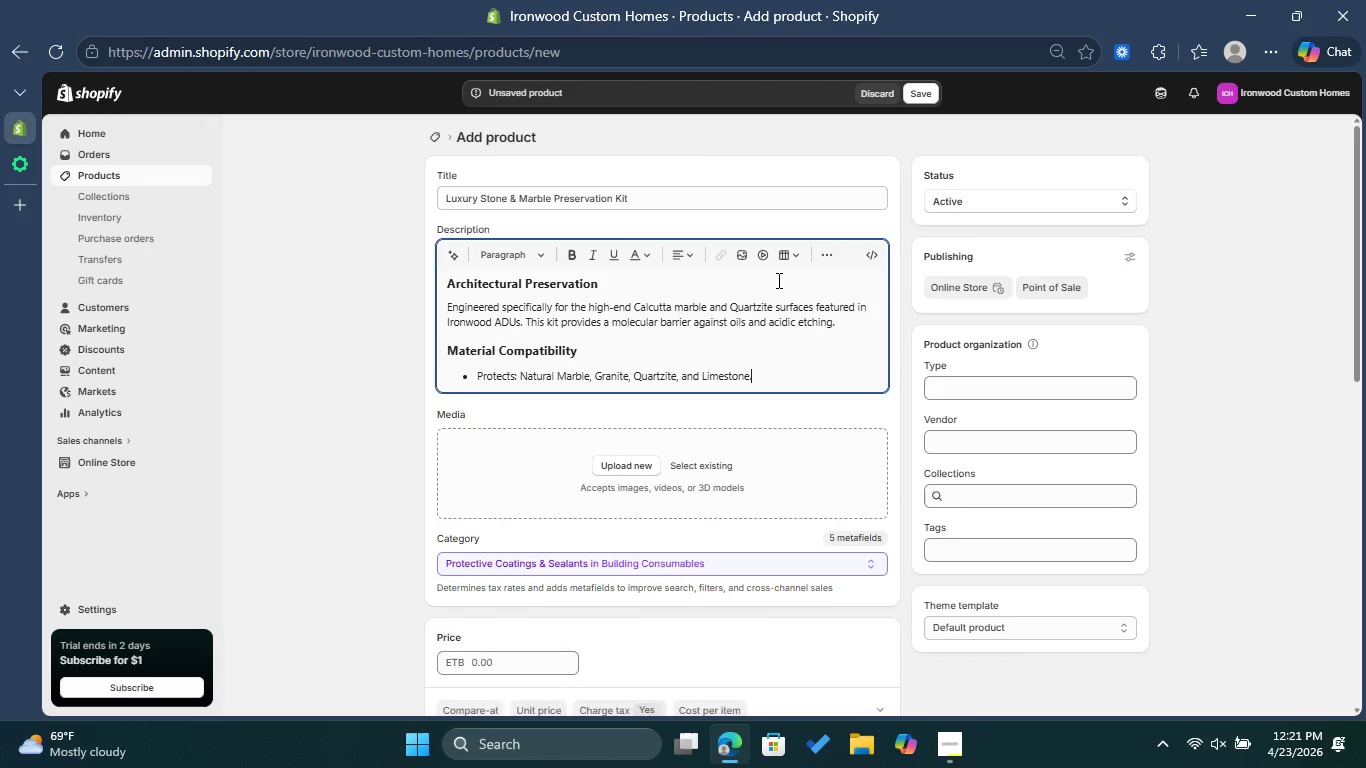 
 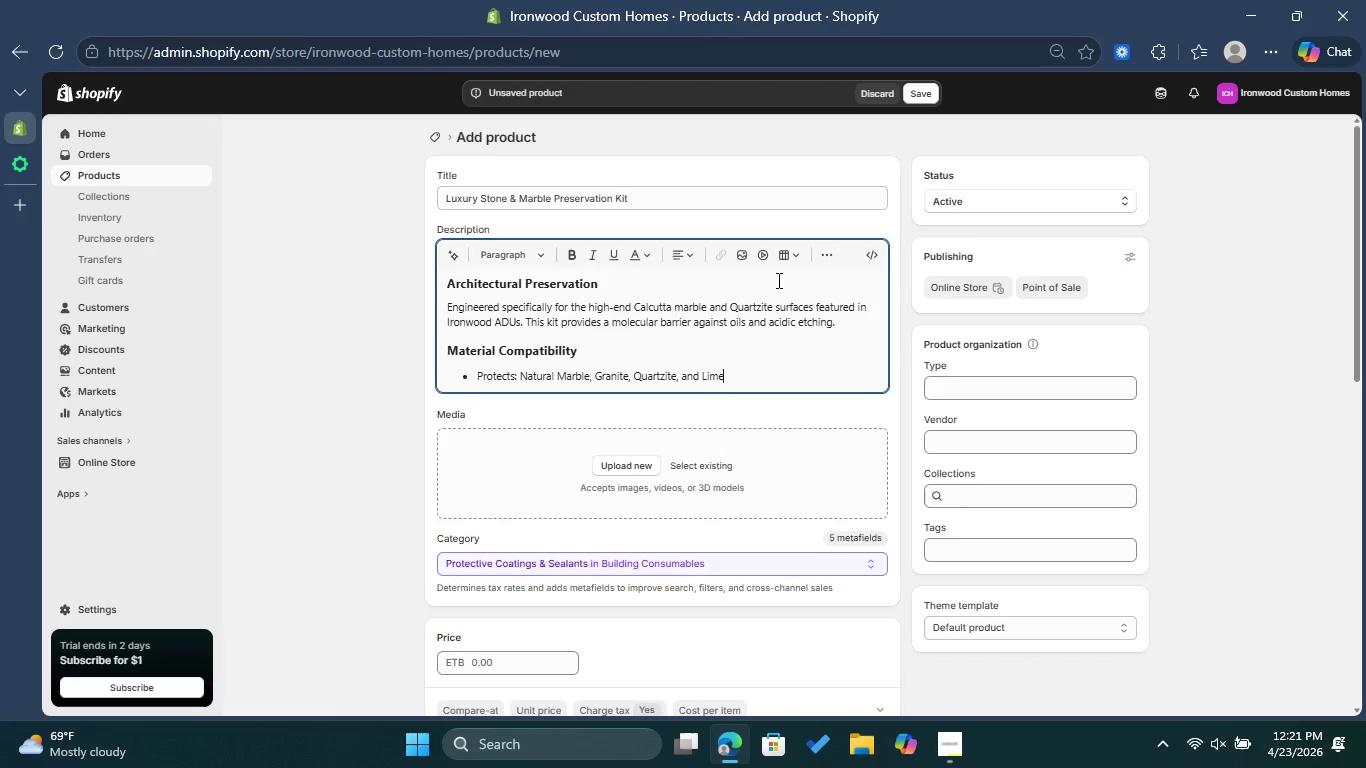 
key(Enter)
 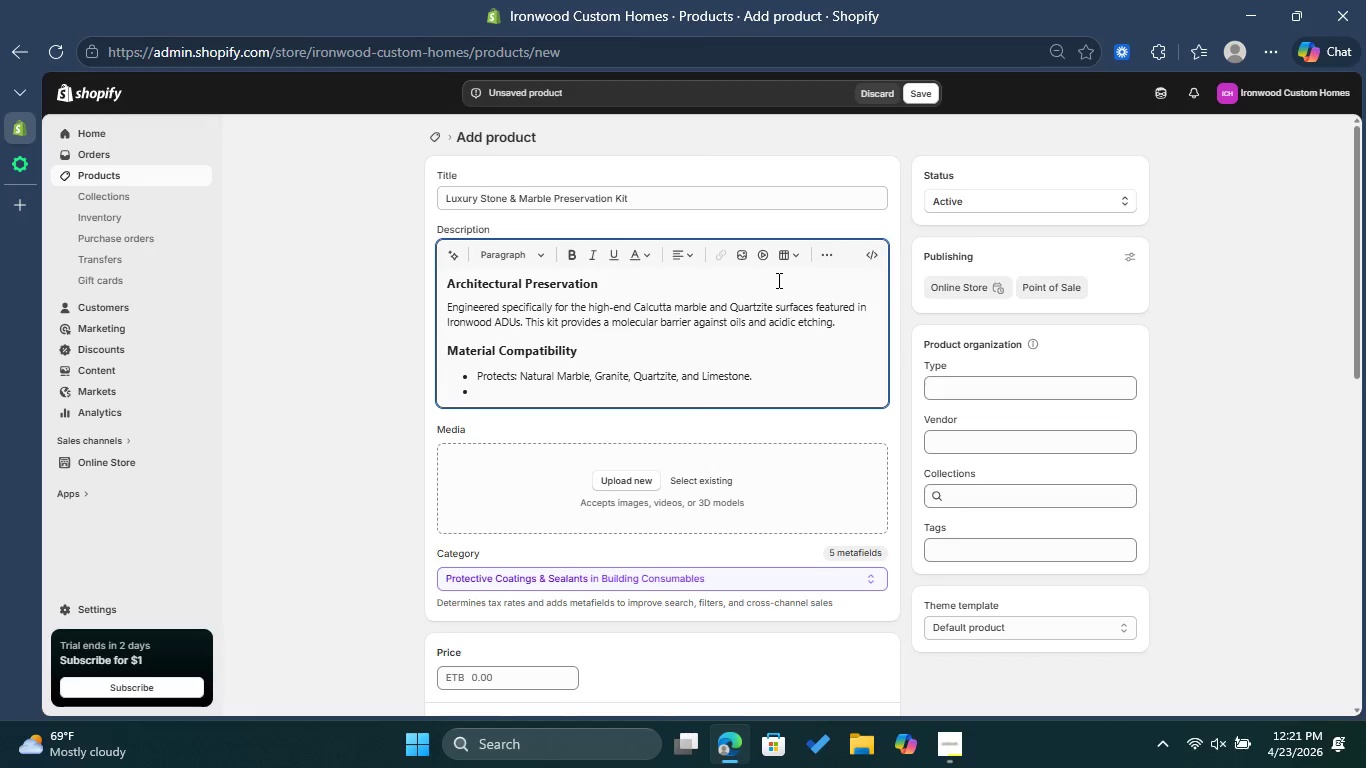 
type(Effect: )
 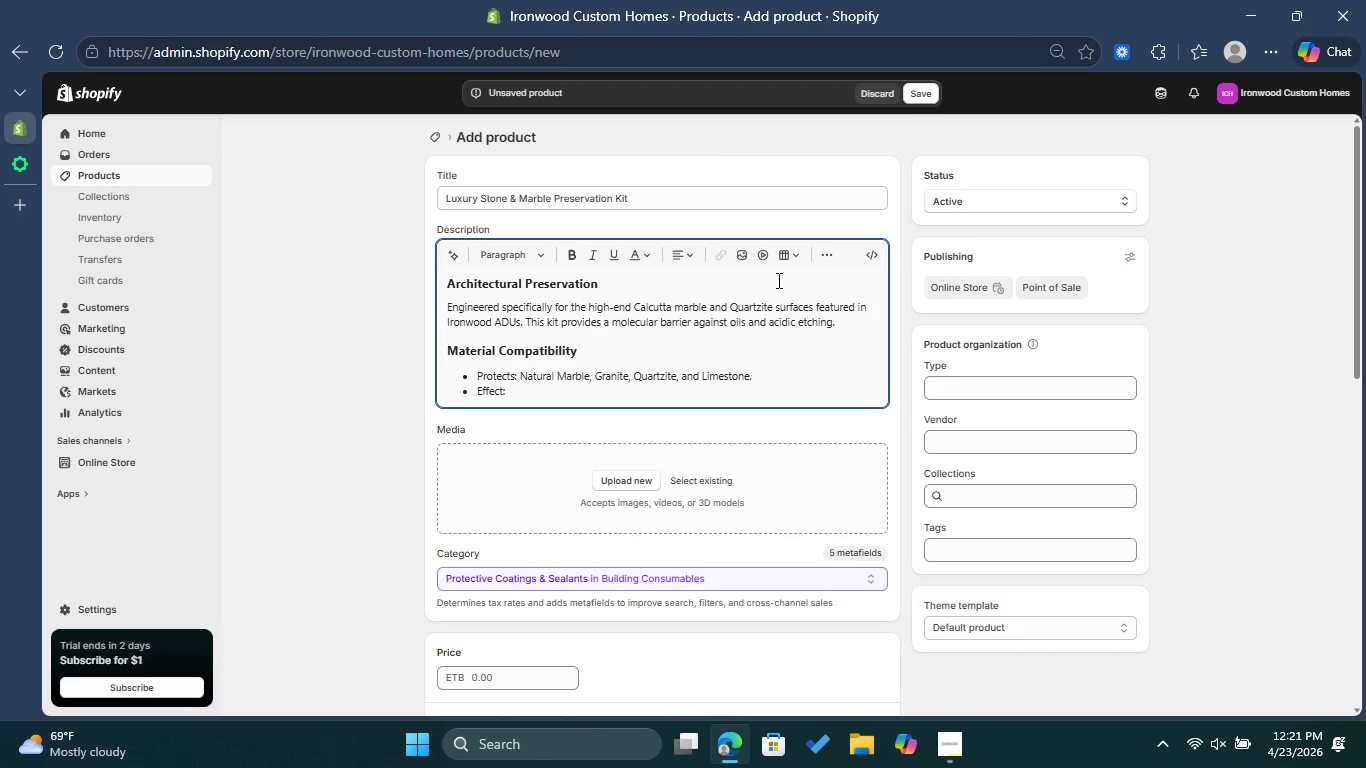 
type(Maintains the factory )
key(Backspace)
type(-sealed finish )
 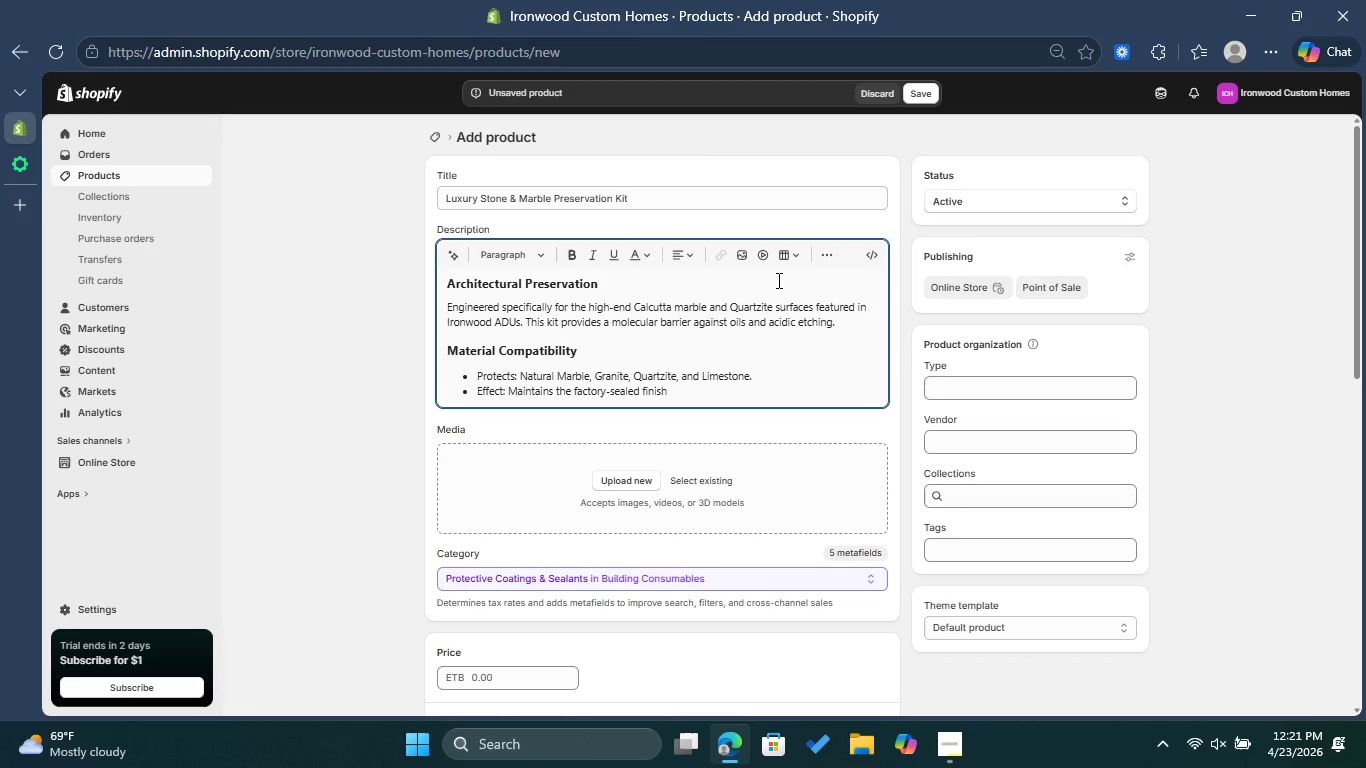 
key(Control+ControlLeft)
 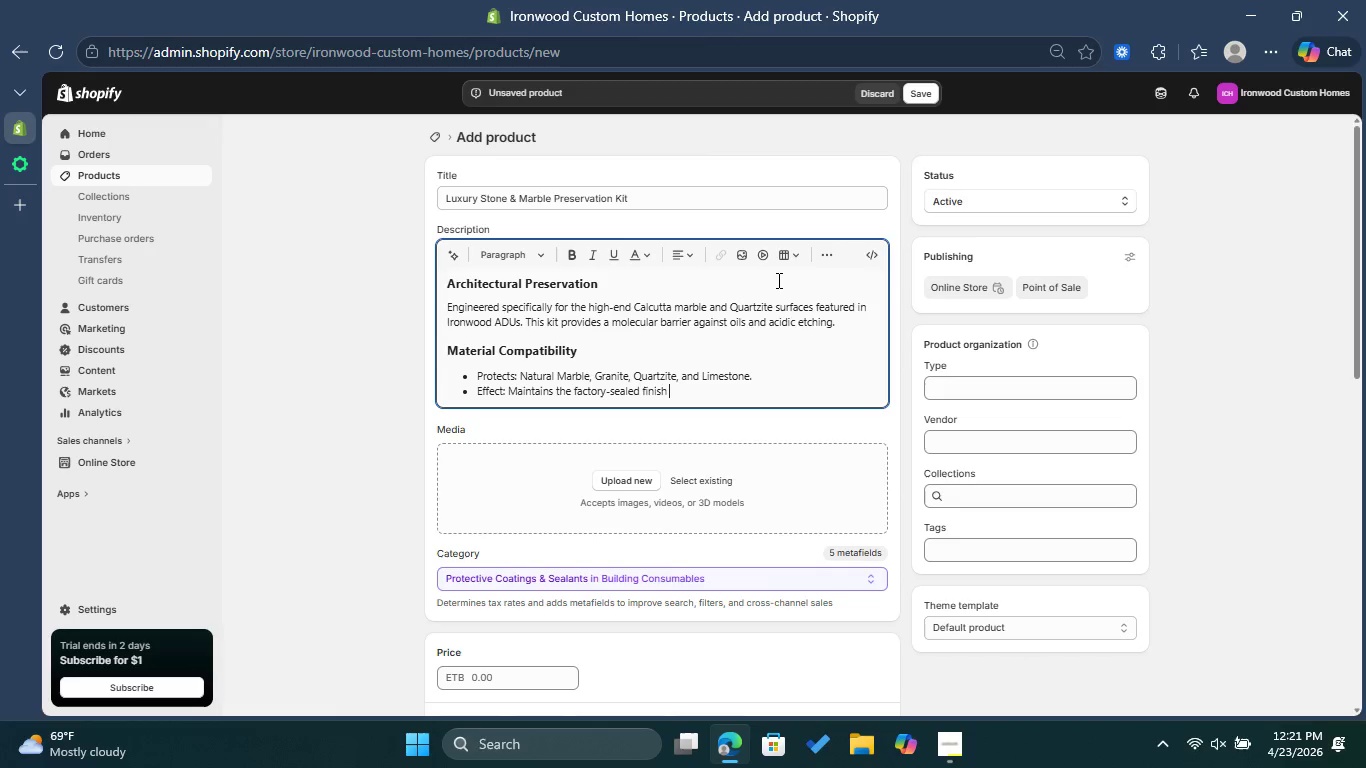 
type(of your ADU countertops.)
 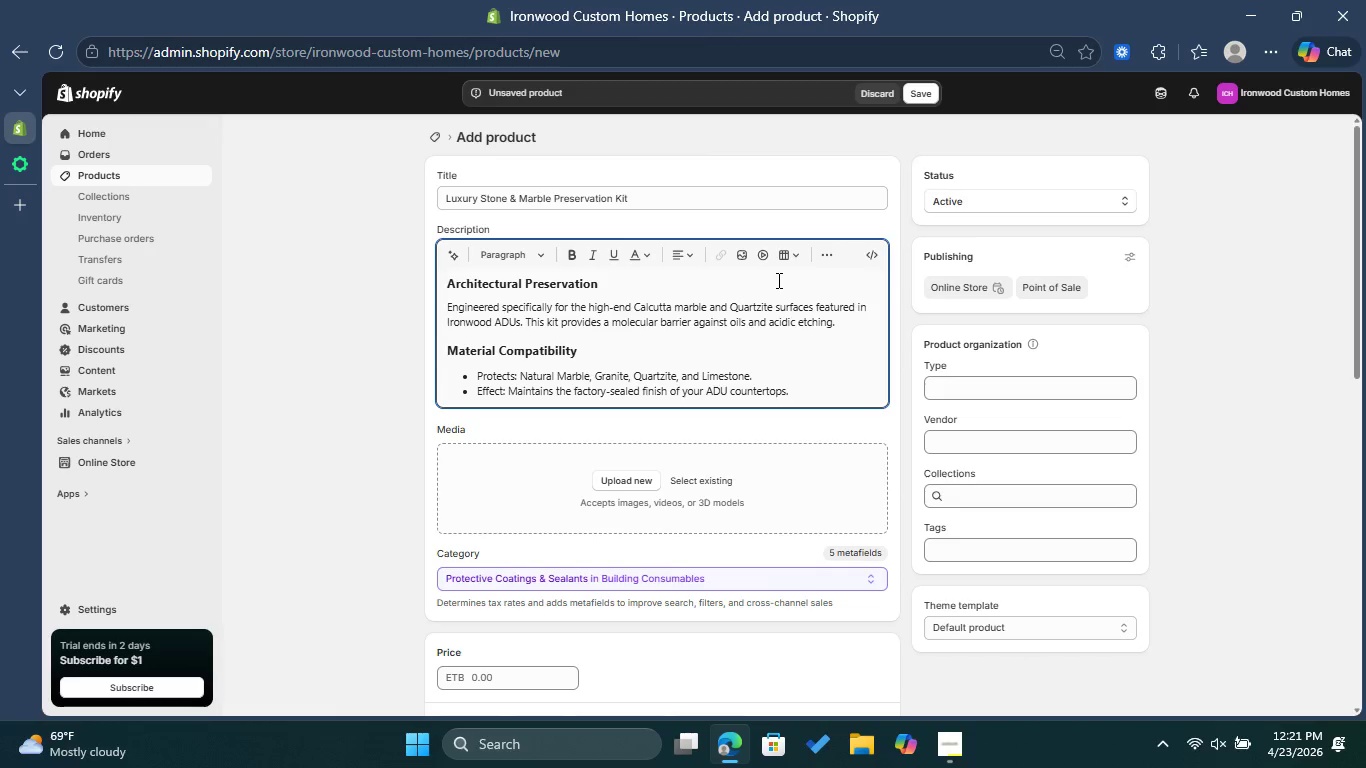 
key(Enter)
 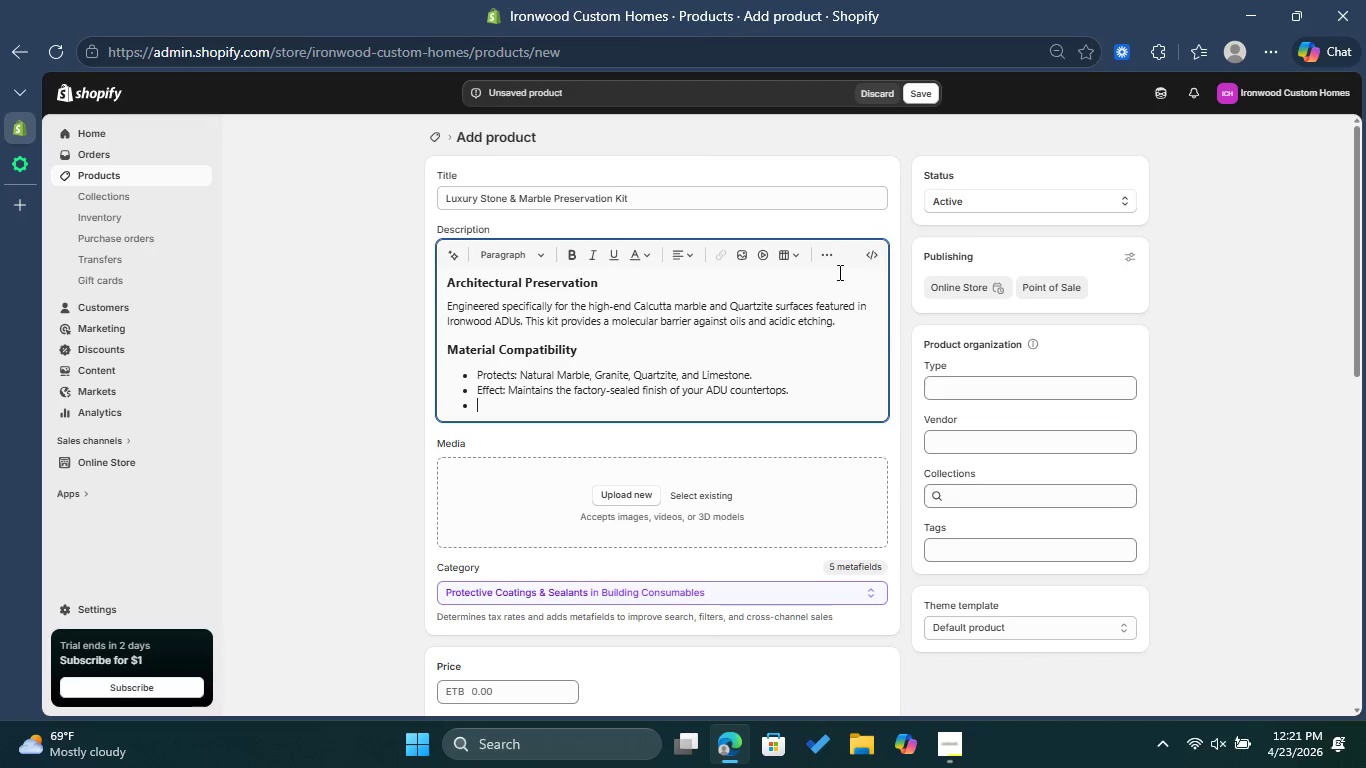 
left_click([824, 257])
 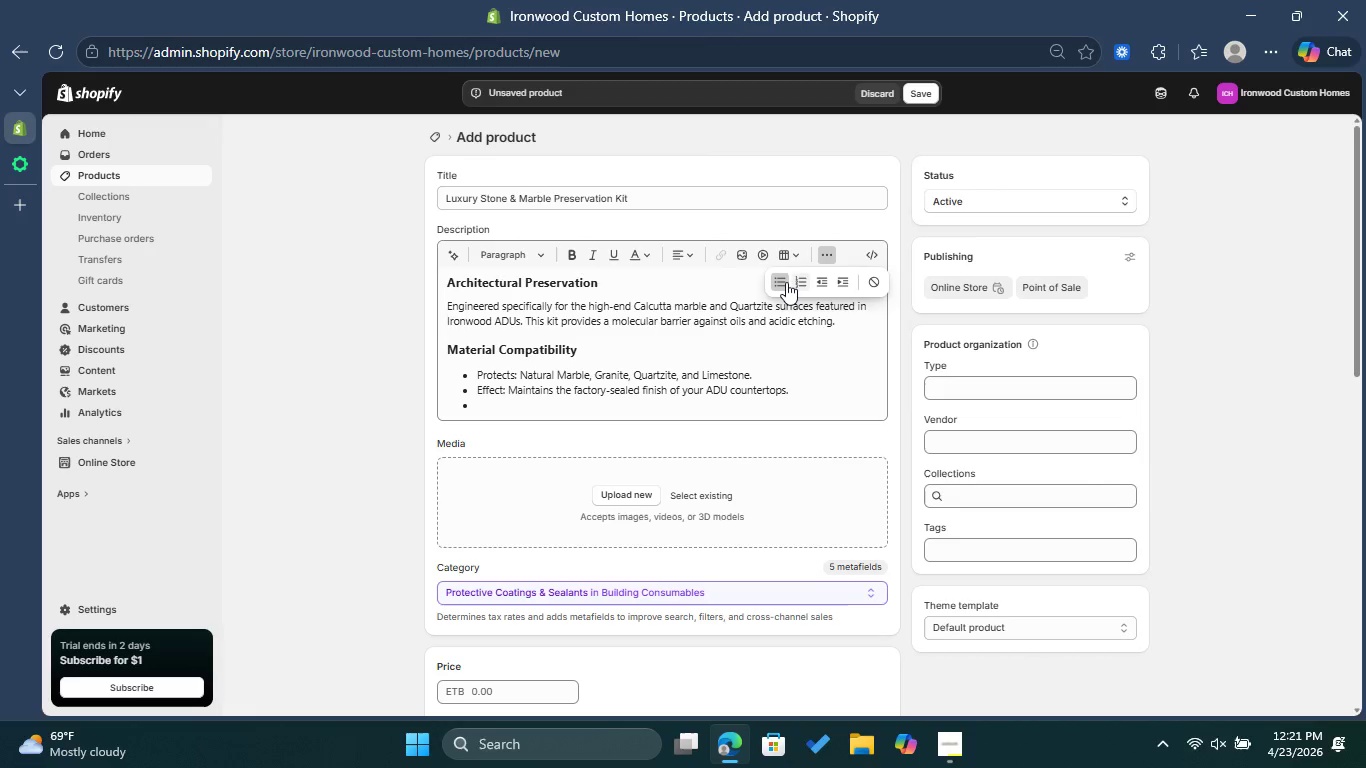 
left_click([785, 282])
 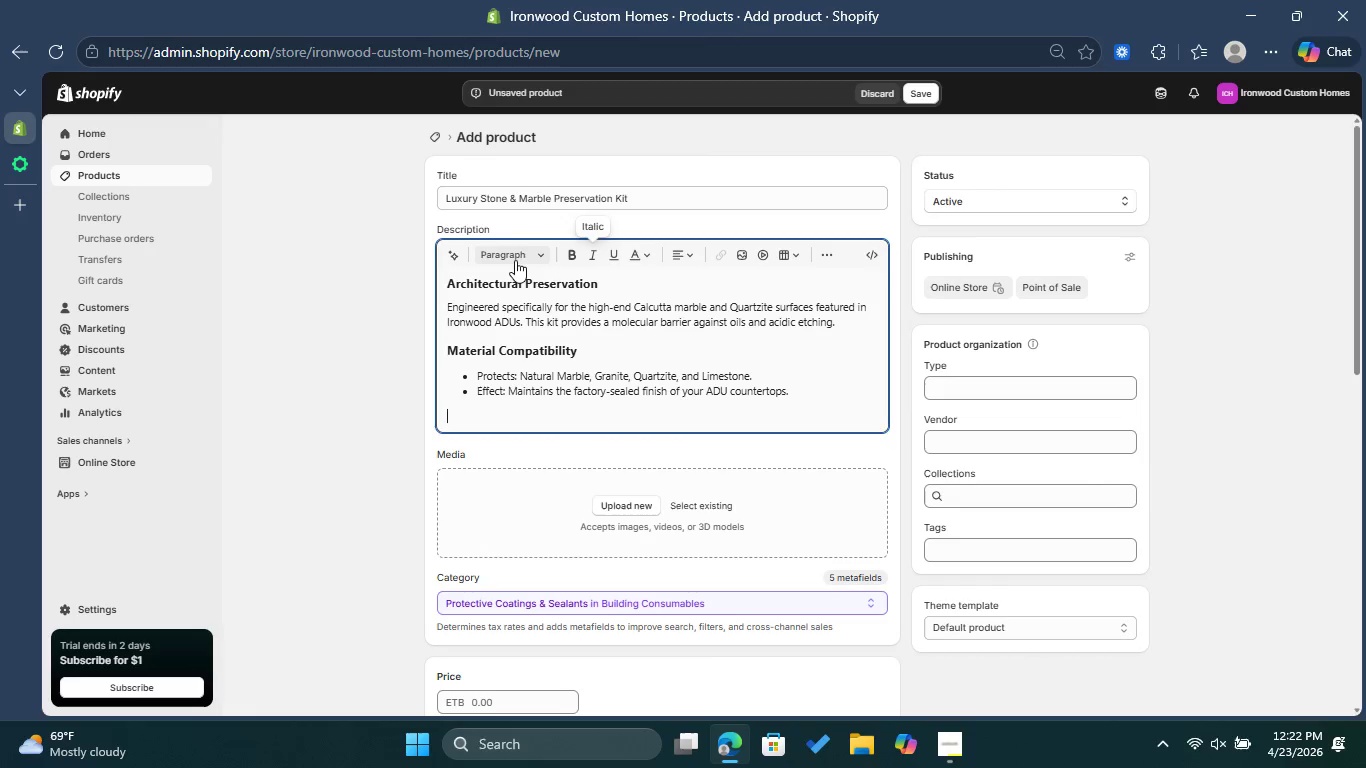 
left_click([513, 254])
 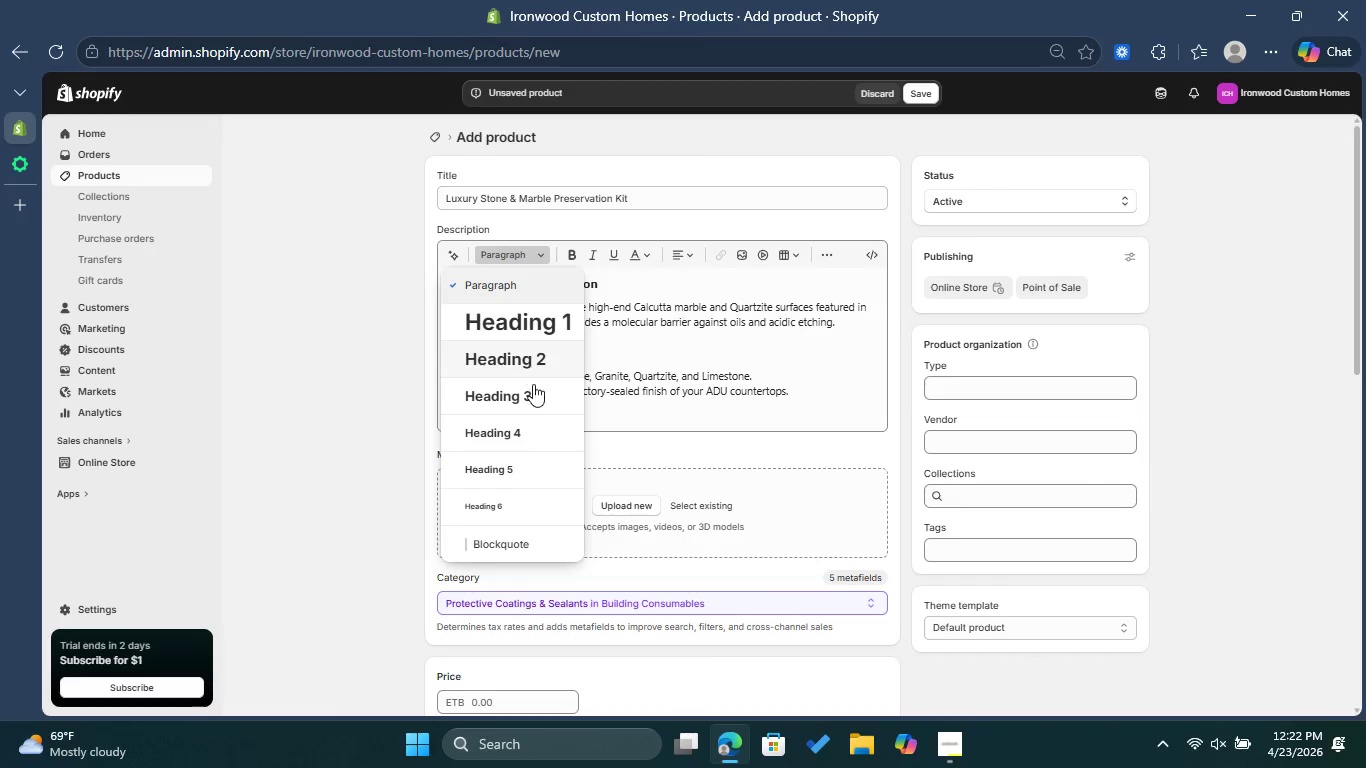 
left_click([533, 388])
 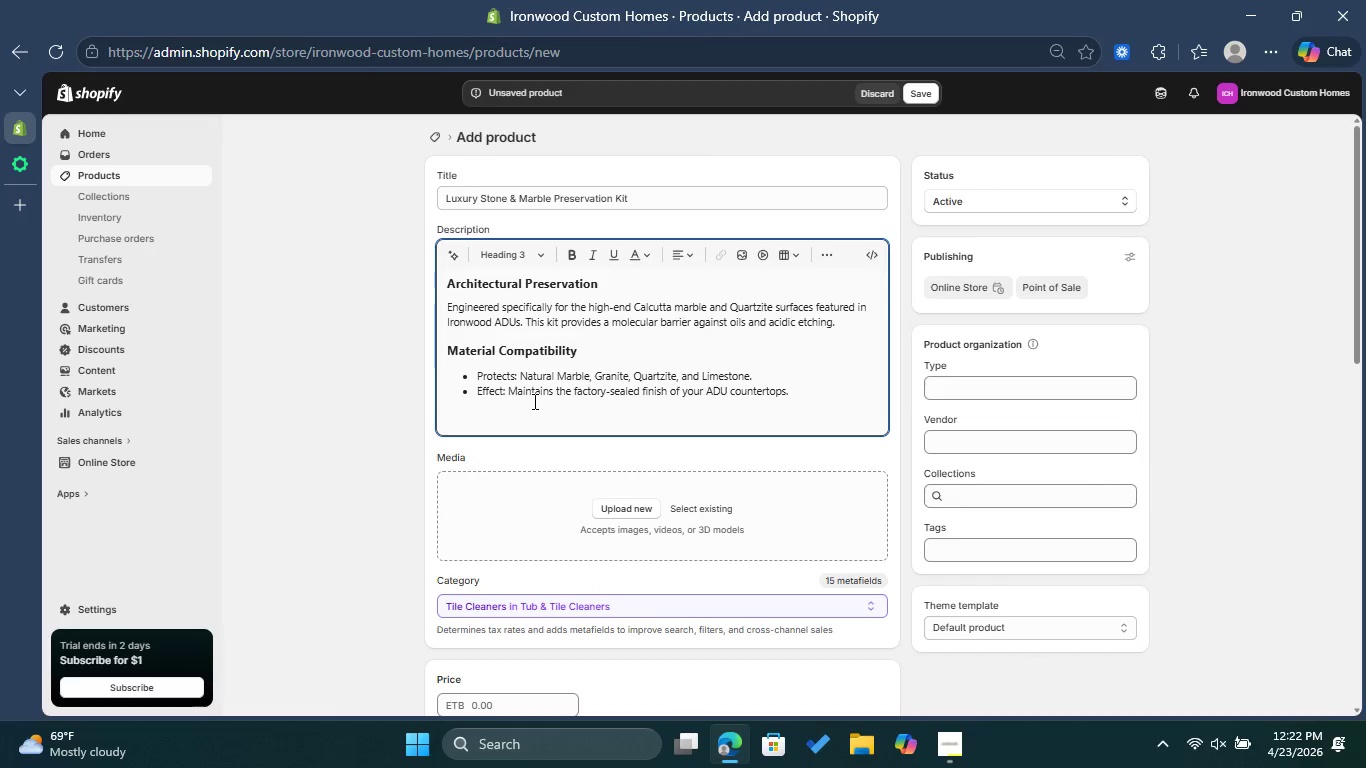 
type(Application Instructions)
 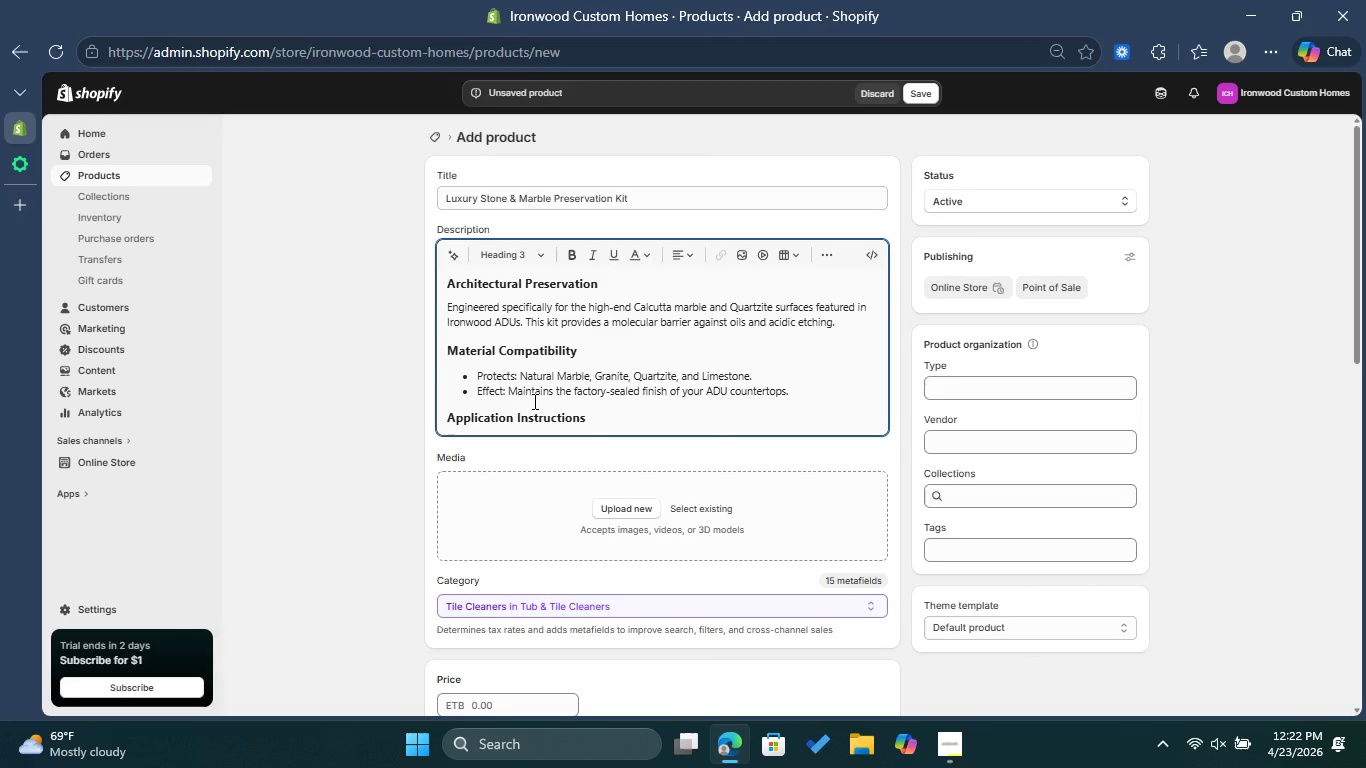 
key(Enter)
 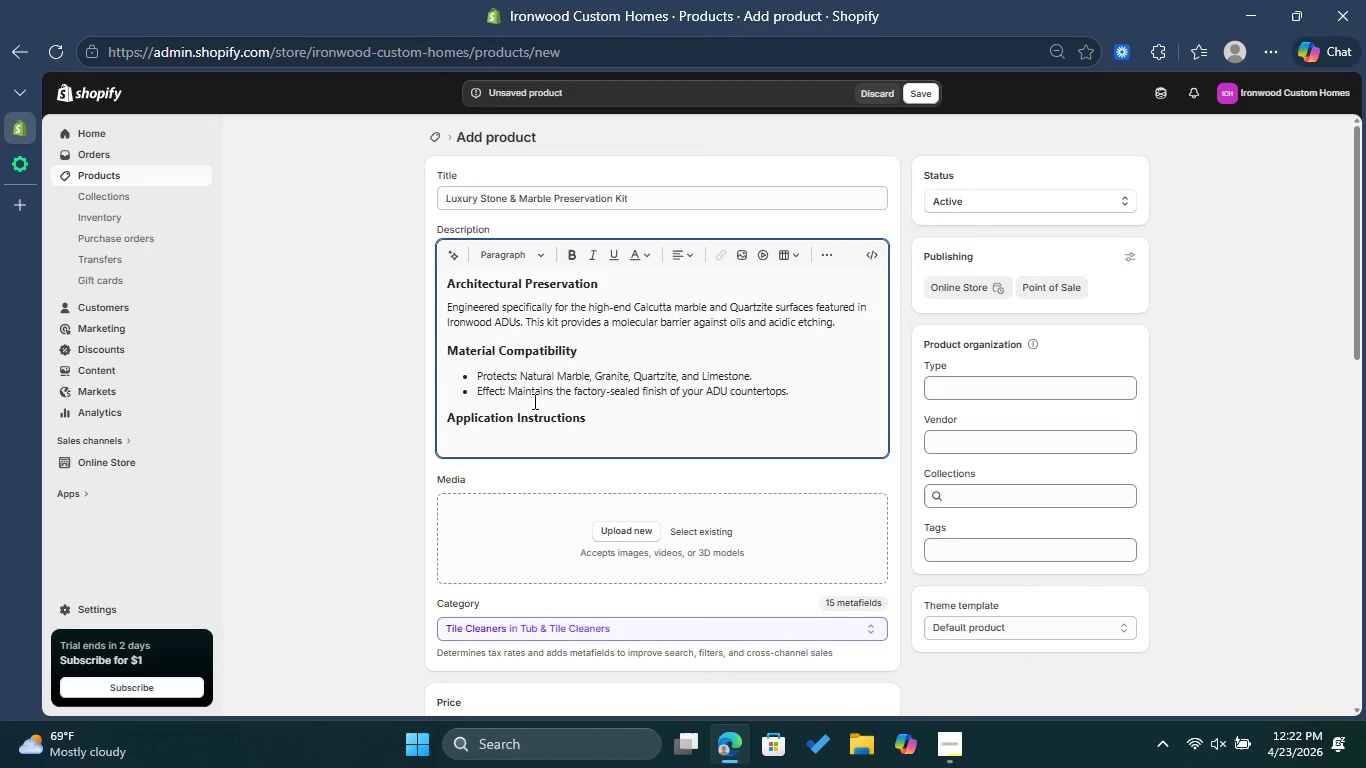 
type(Apply the neutral )
 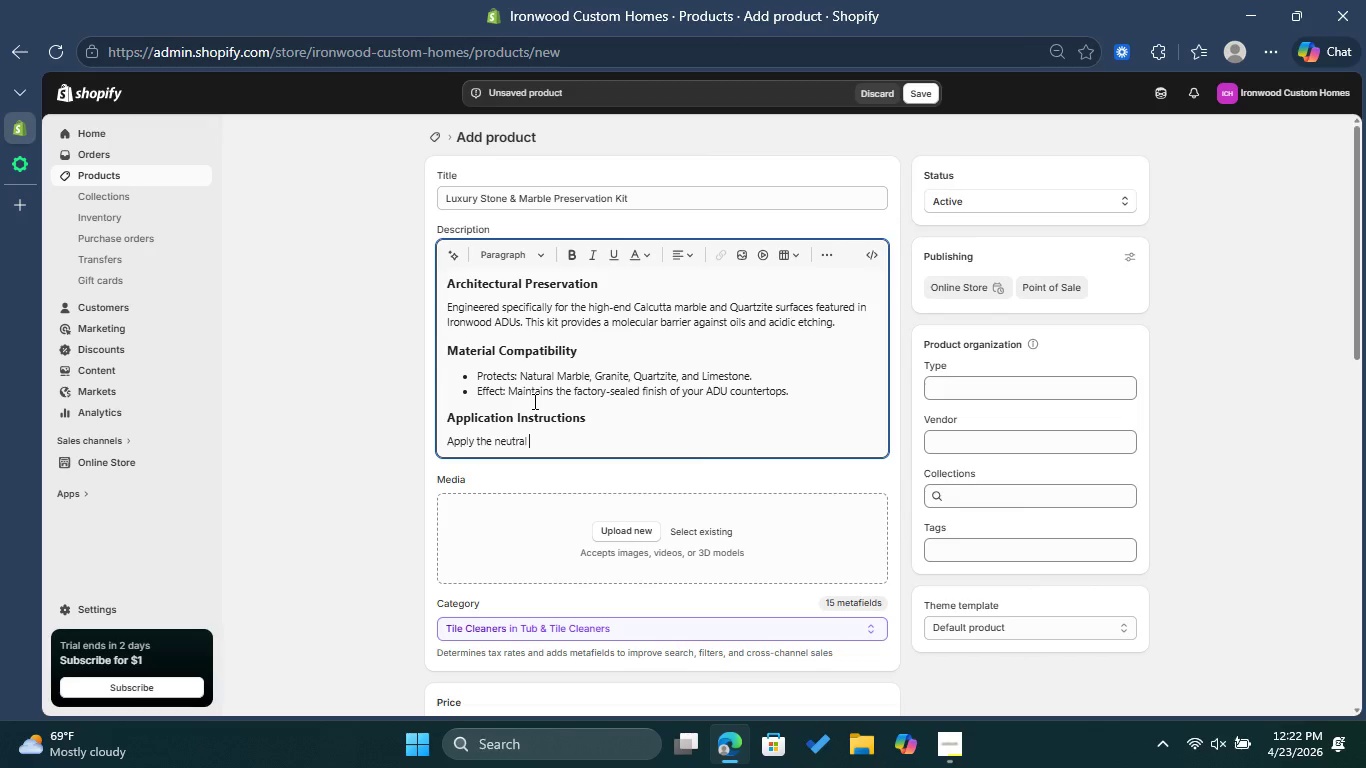 
key(Control+ControlLeft)
 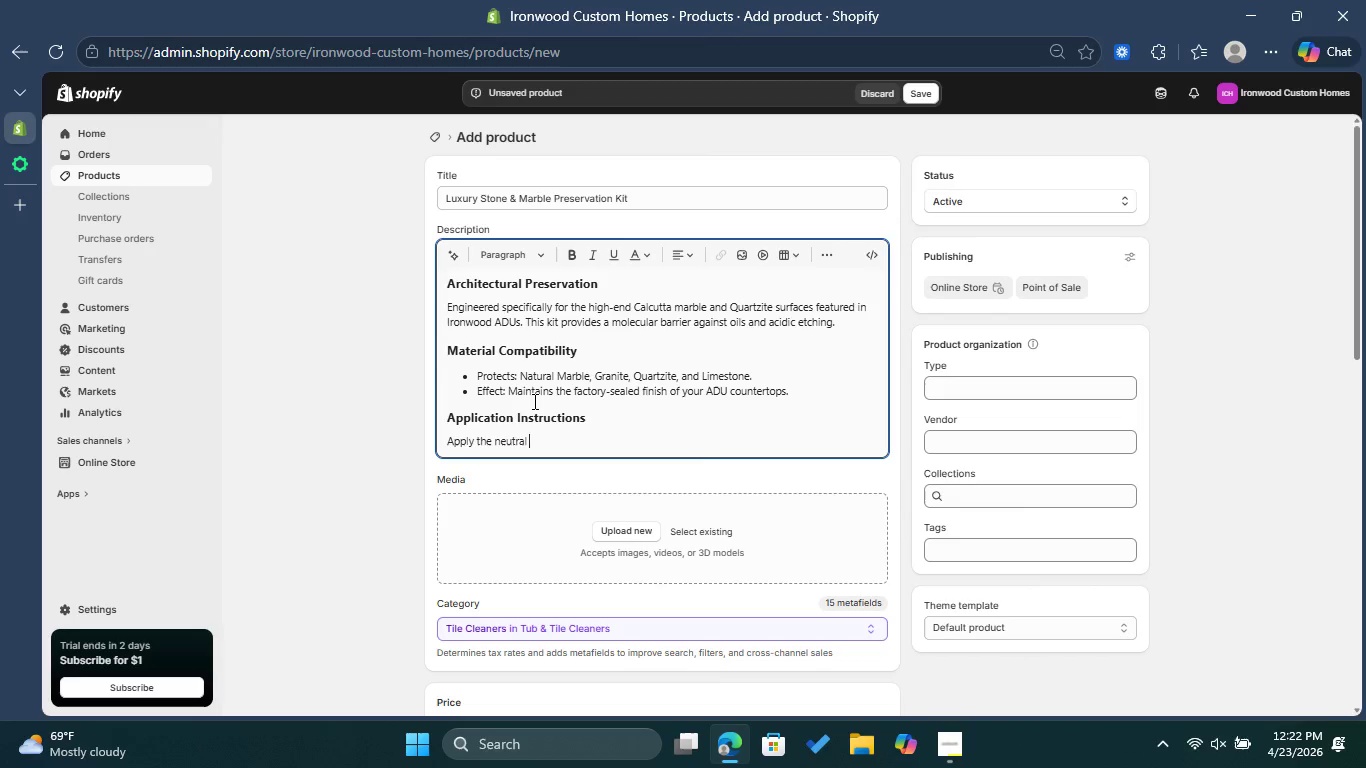 
key(Backspace)
type(-pH sealant )
 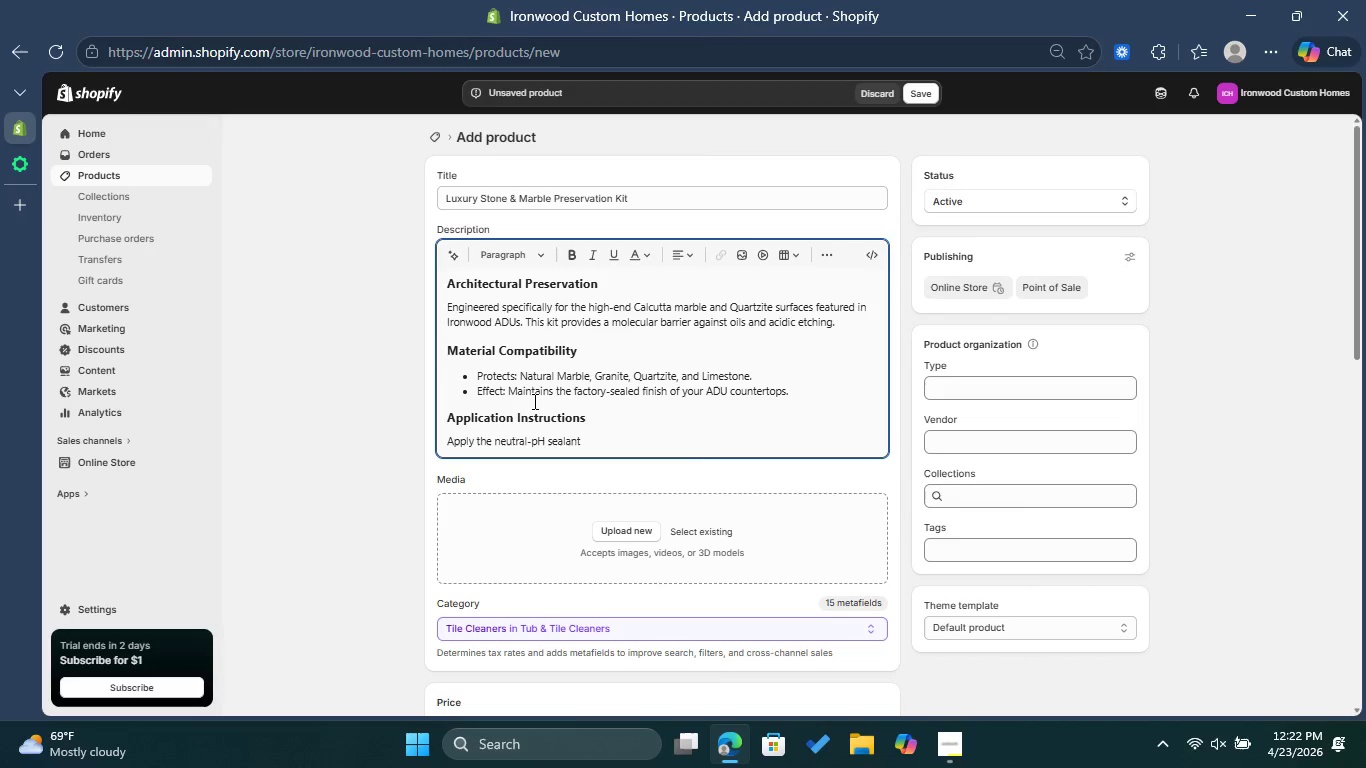 
type(every 6 months t0 )
key(Backspace)
key(Backspace)
type(o ensure long-term stainre)
key(Backspace)
key(Backspace)
type( resistance in high-traffic )
 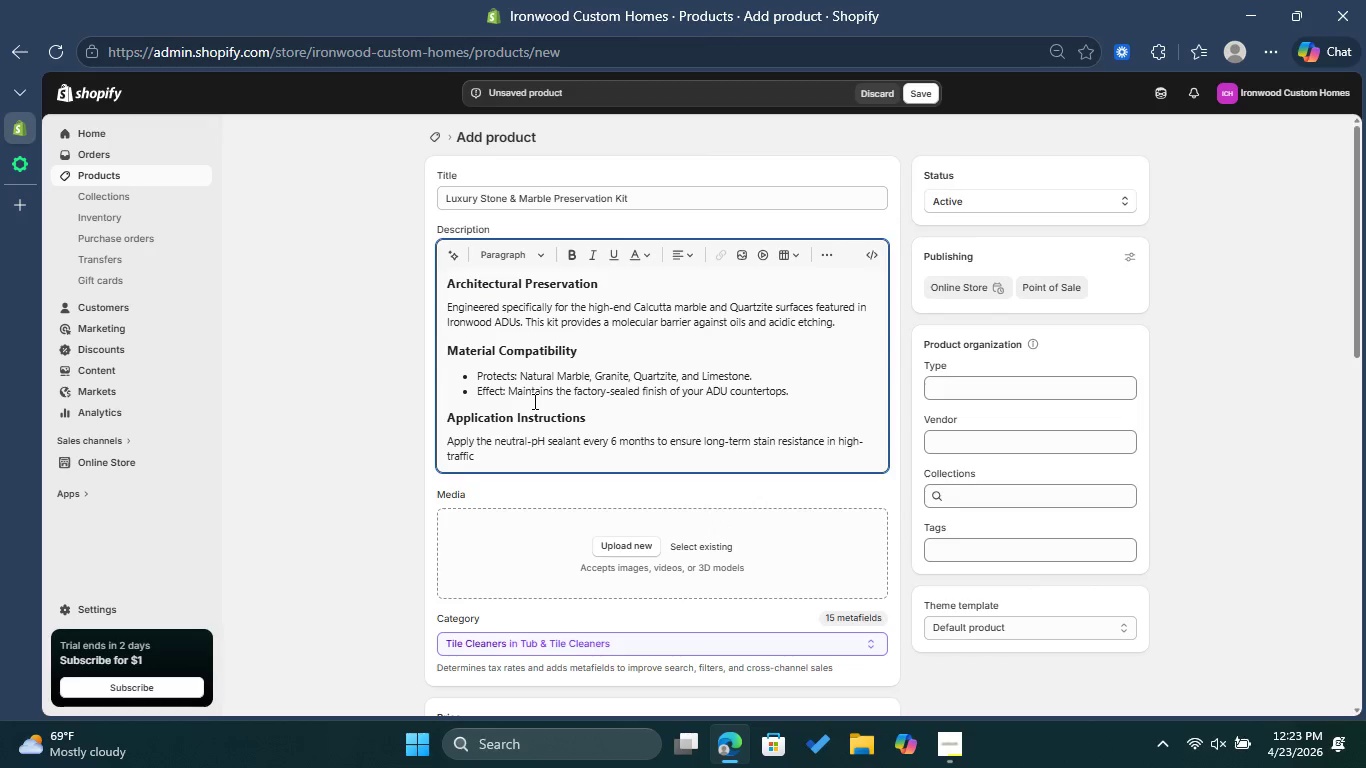 
wait(5.09)
 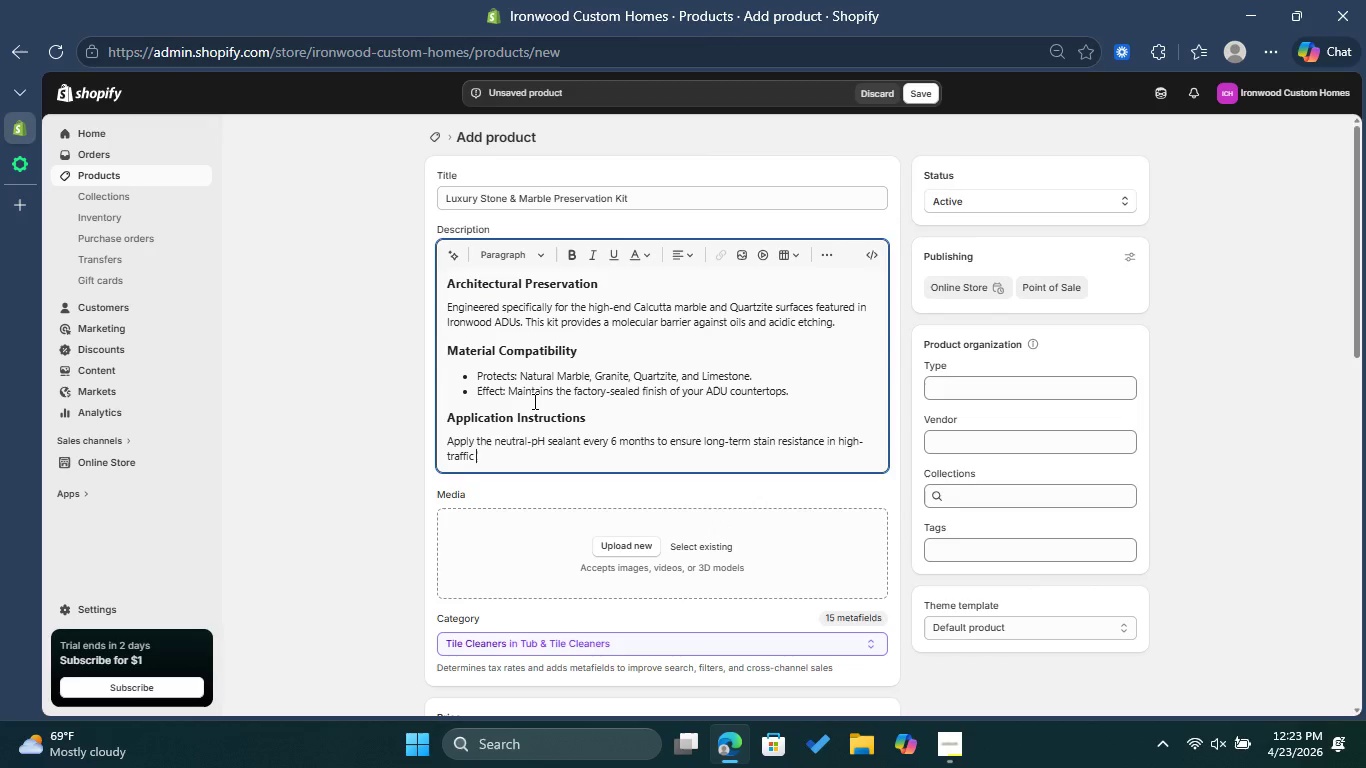 
type(kitchen areas )
key(Backspace)
type(.)
 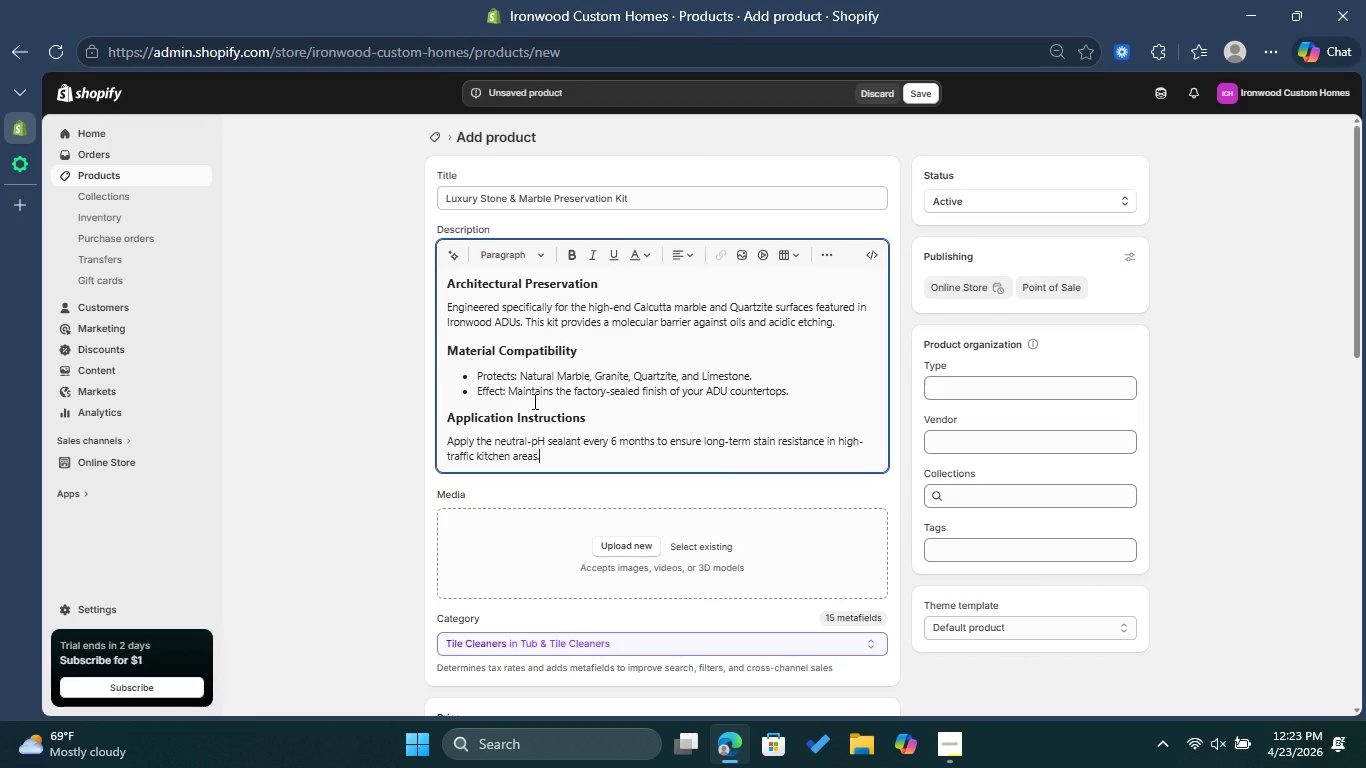 
wait(12.59)
 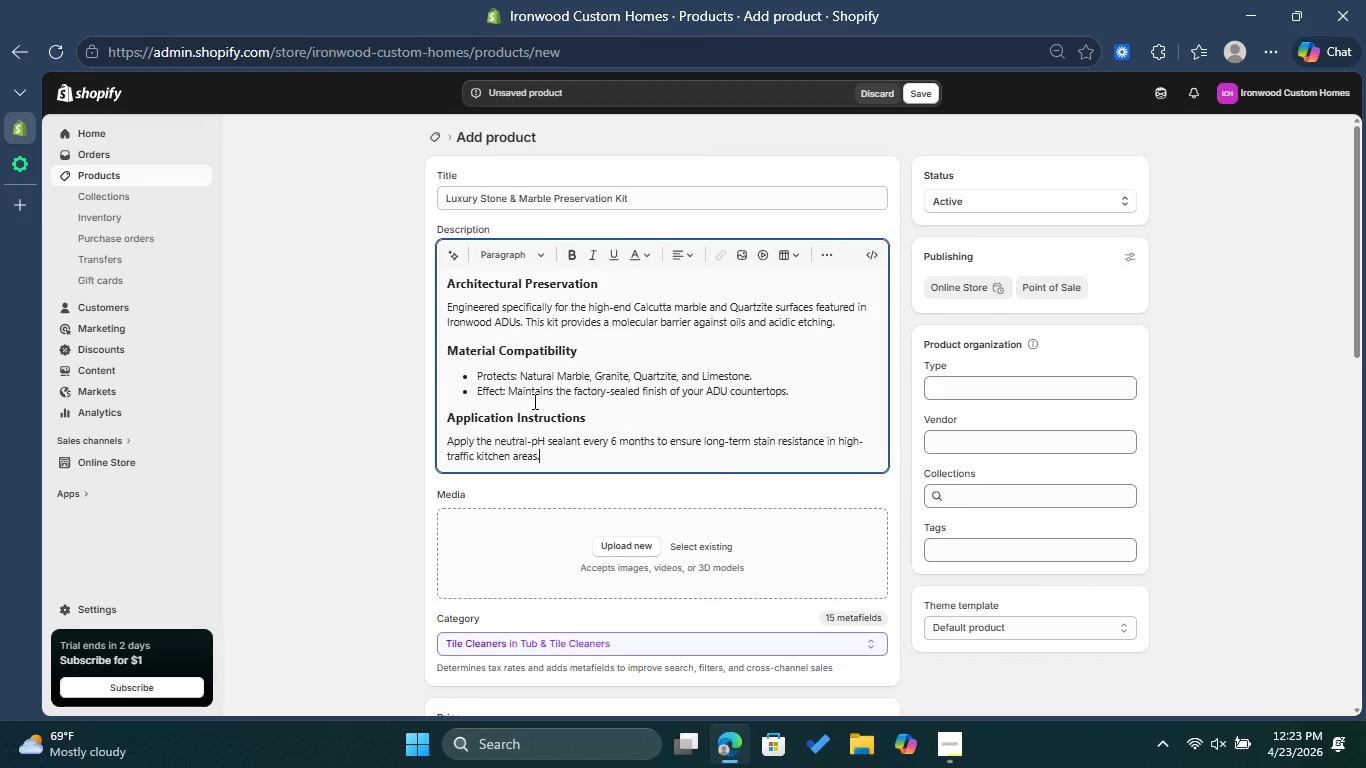 
left_click([970, 443])
 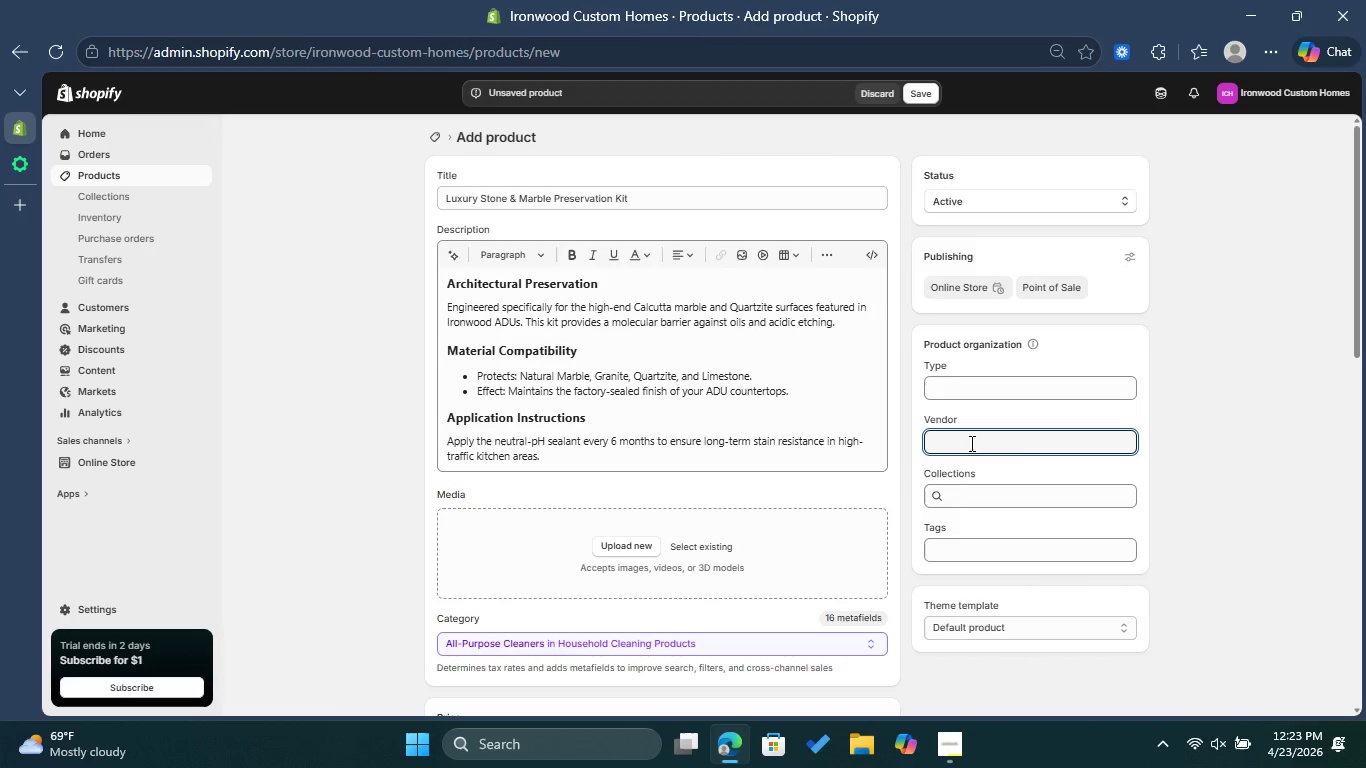 
wait(6.75)
 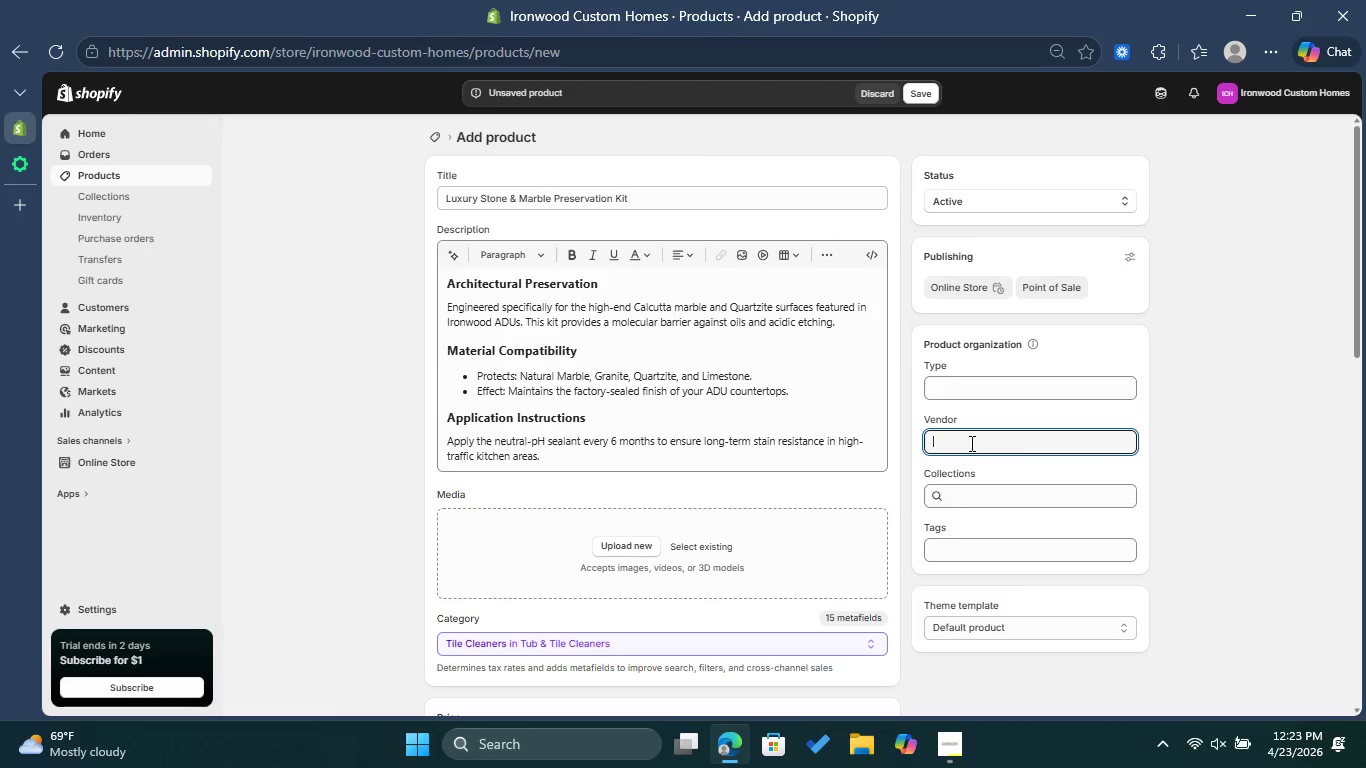 
type(Iron)
 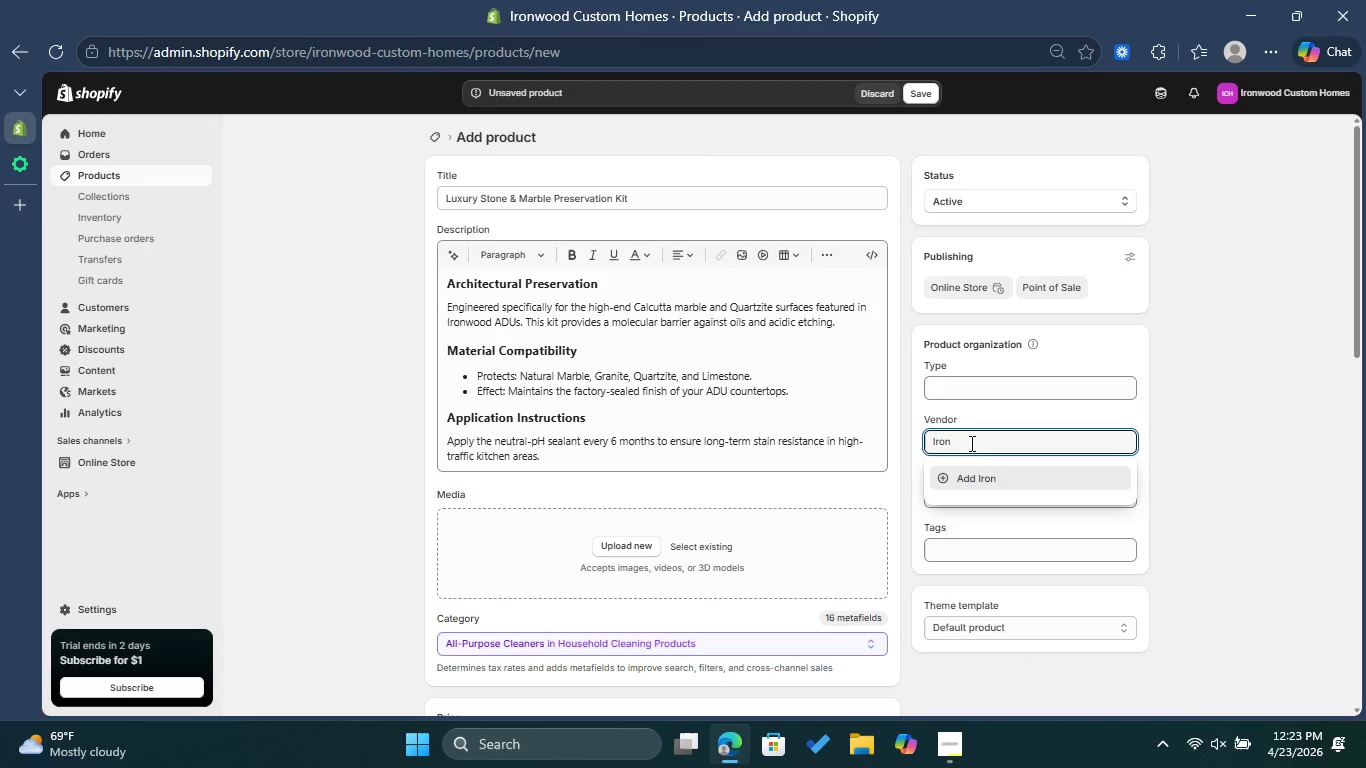 
type(wood Custom Homes )
 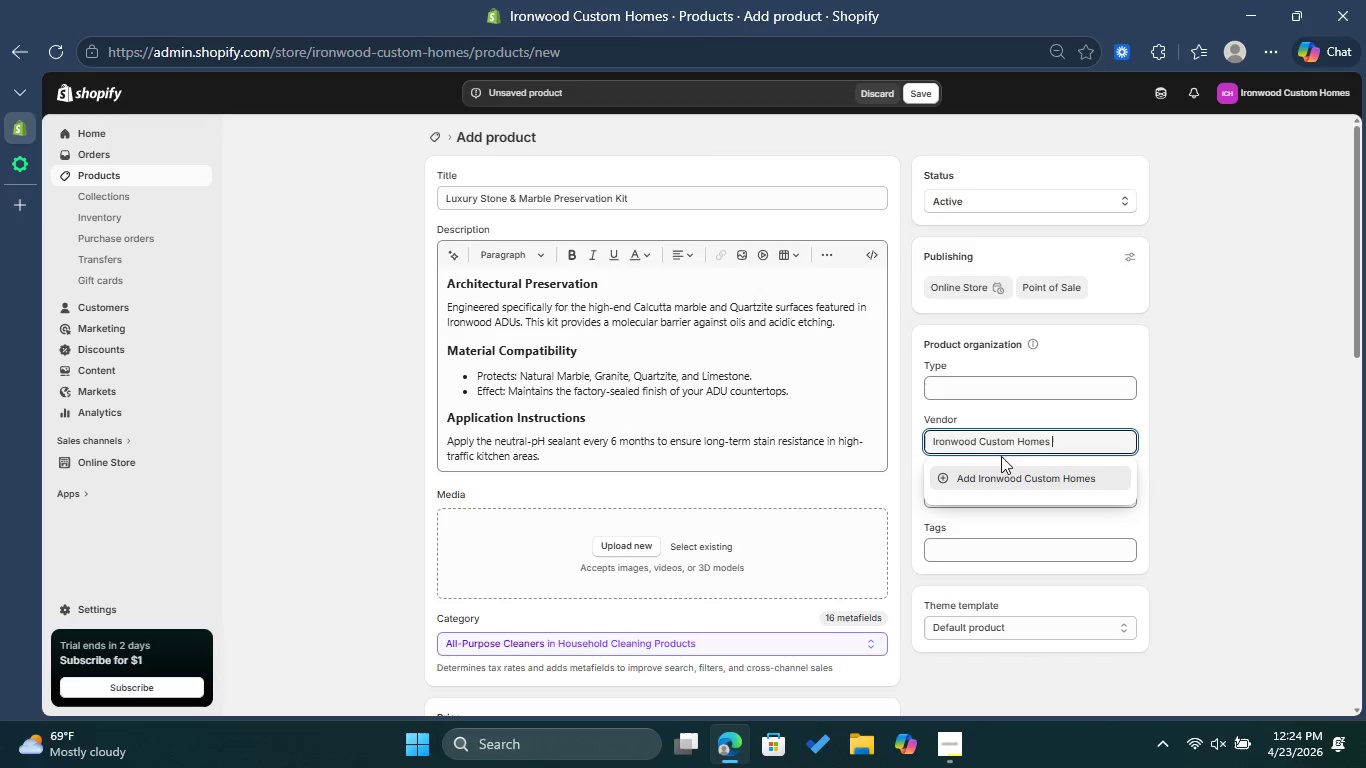 
left_click([1059, 483])
 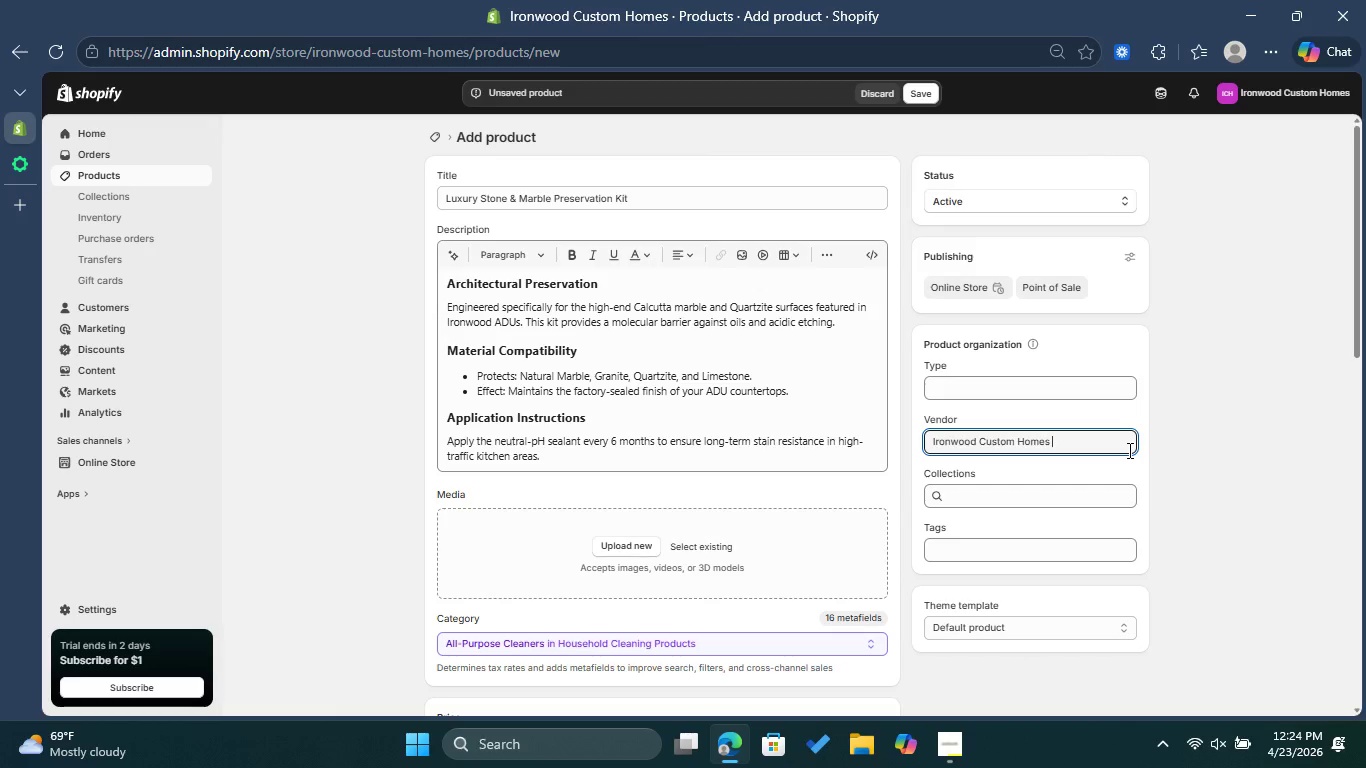 
wait(8.22)
 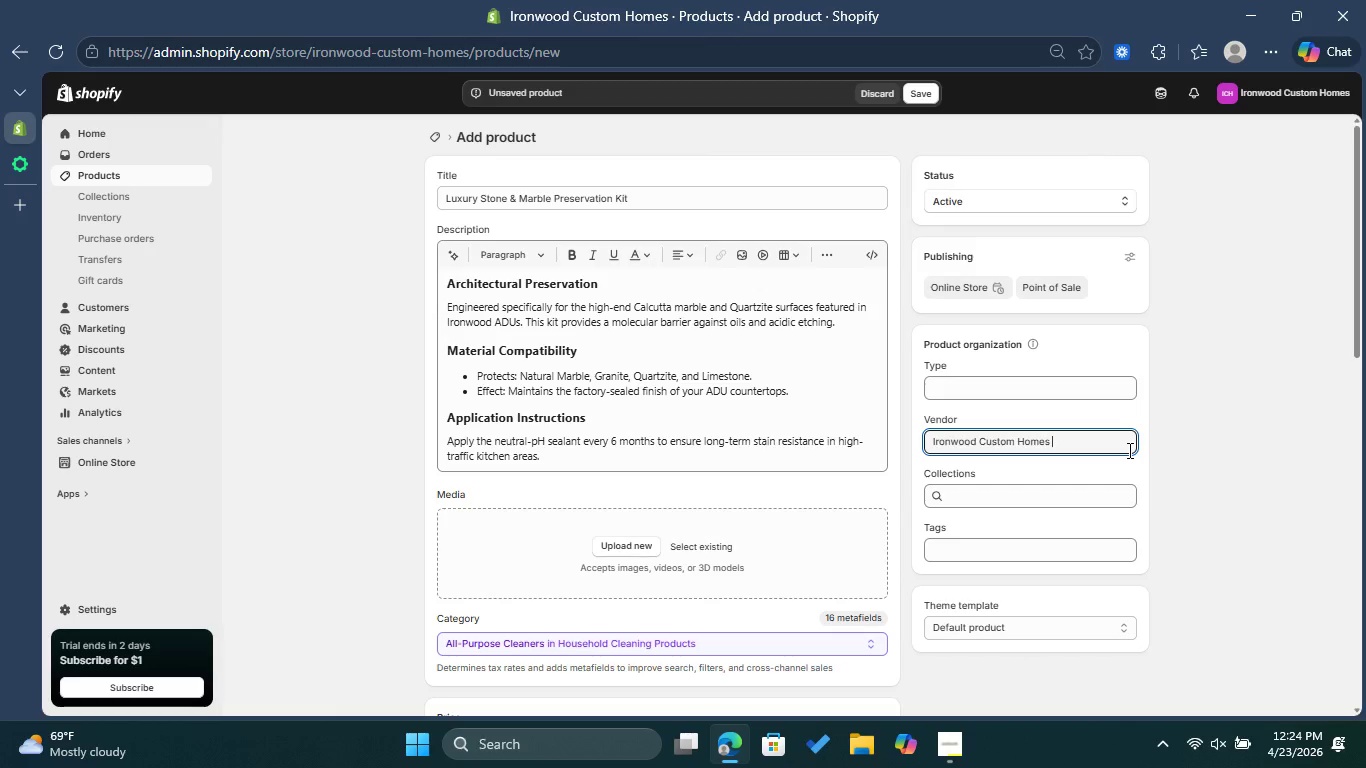 
left_click([1052, 384])
 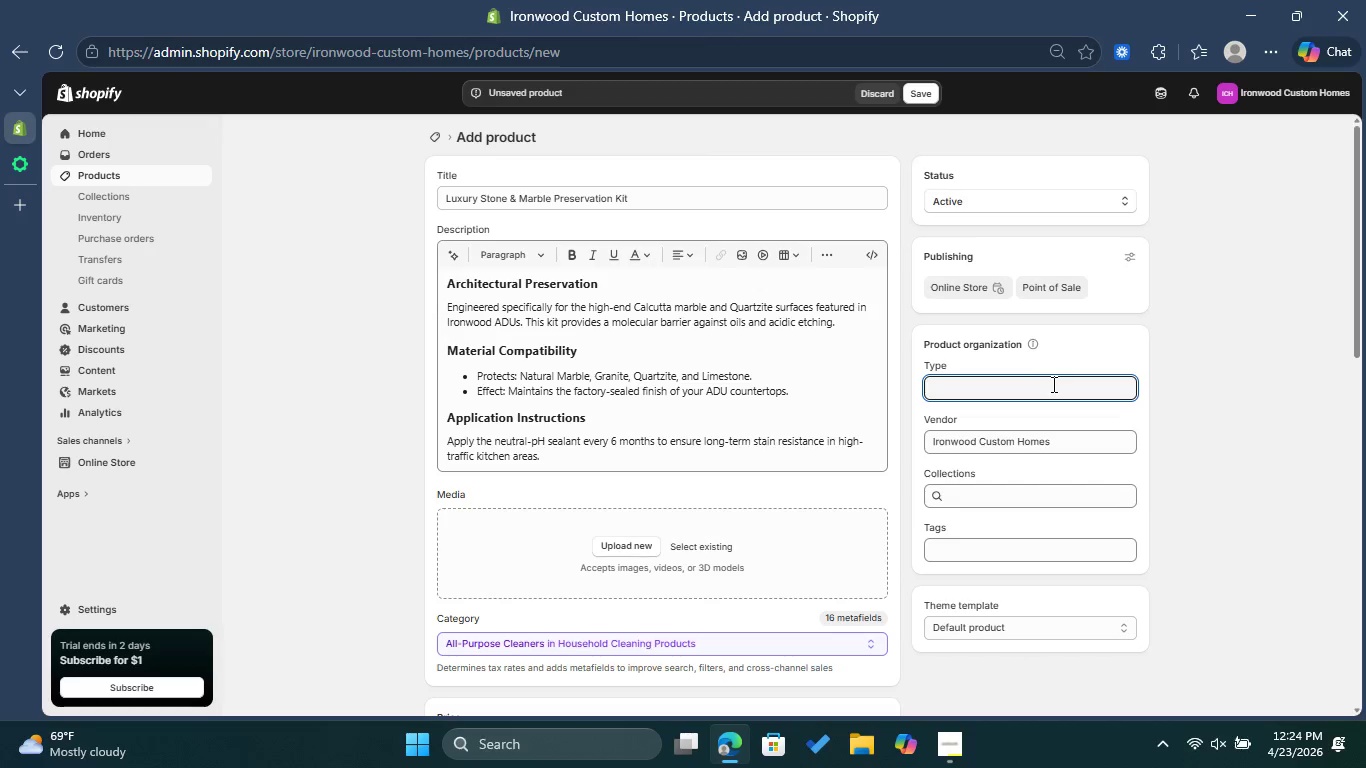 
type(Stone Care )
 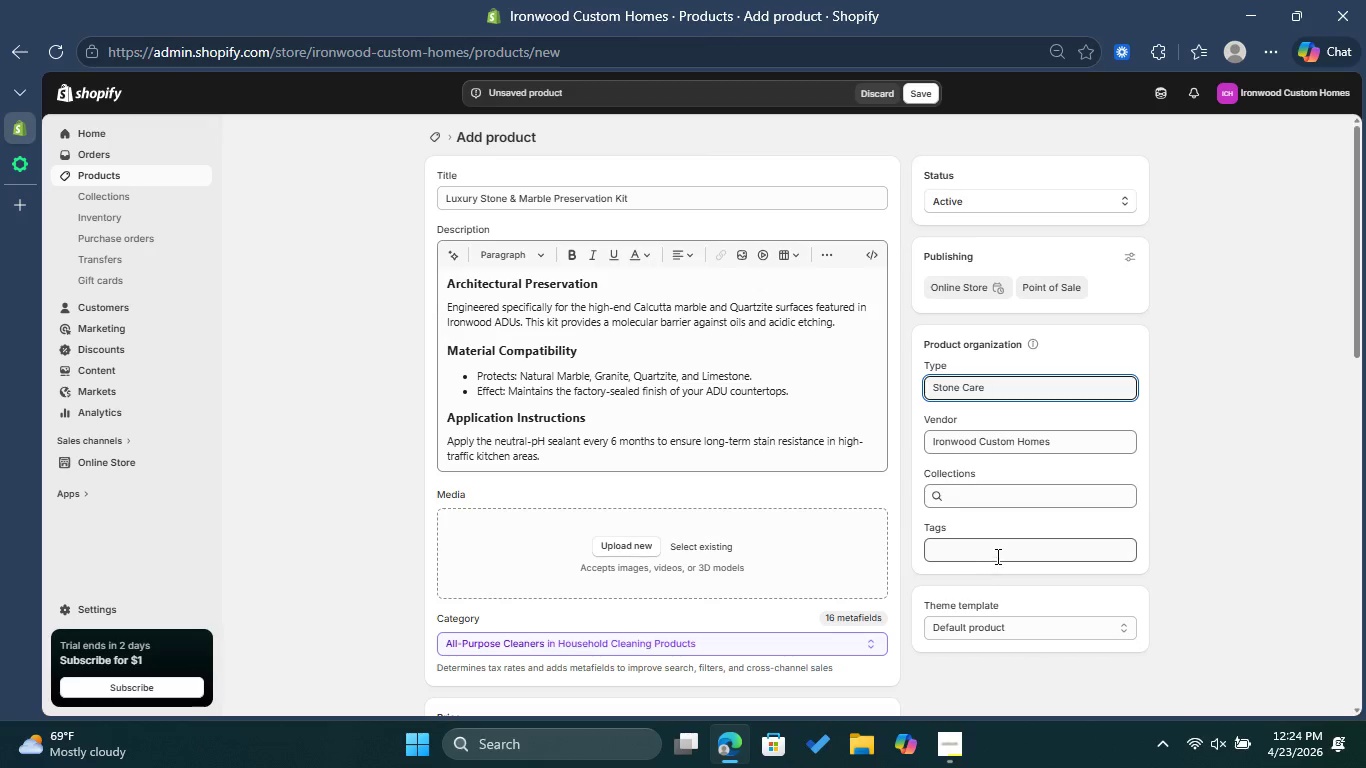 
wait(5.01)
 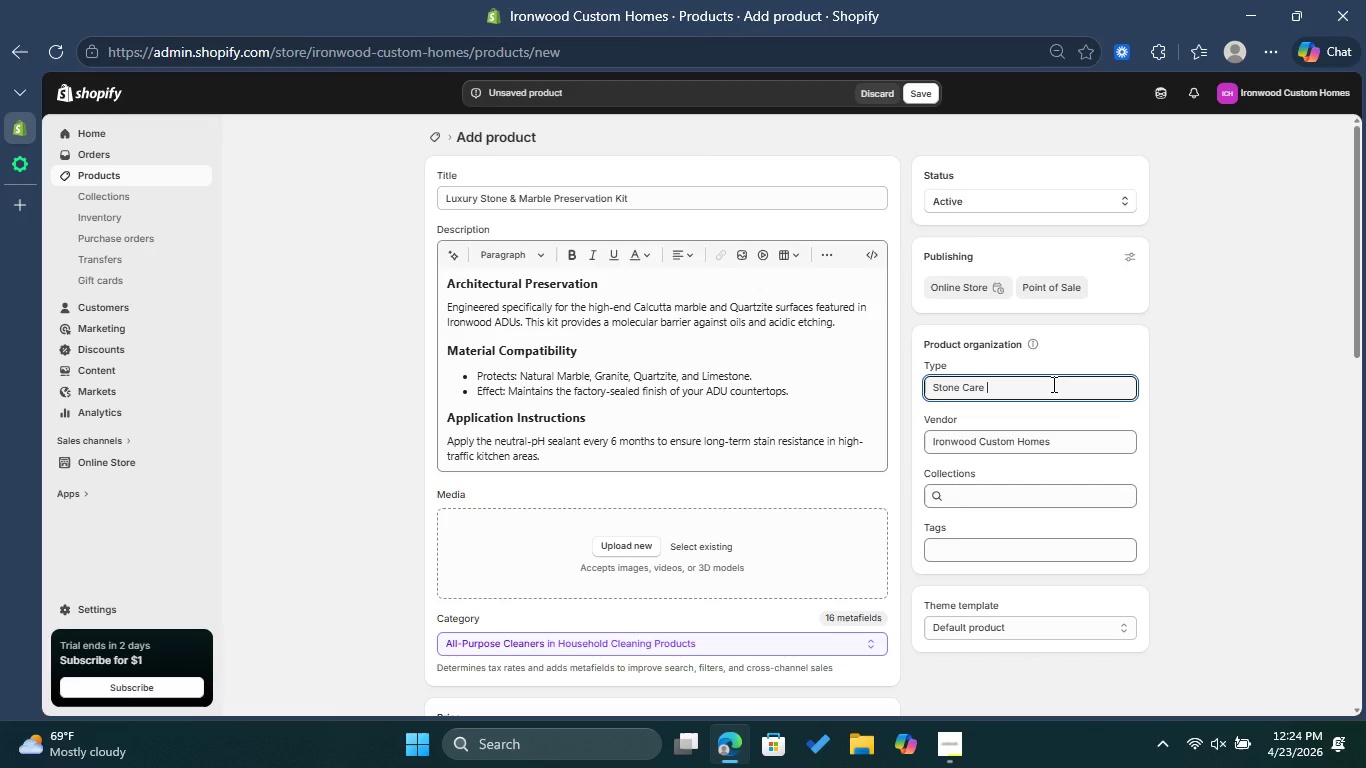 
left_click([996, 556])
 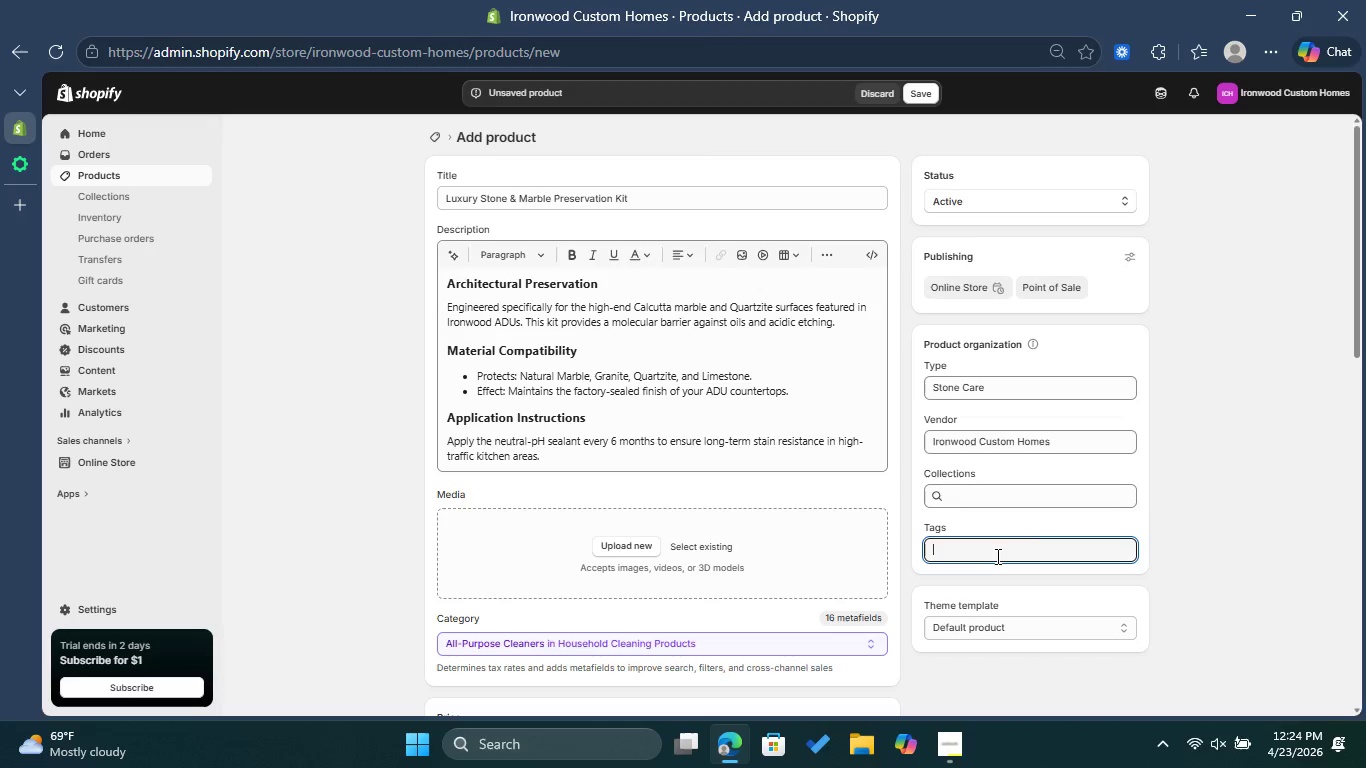 
wait(7.24)
 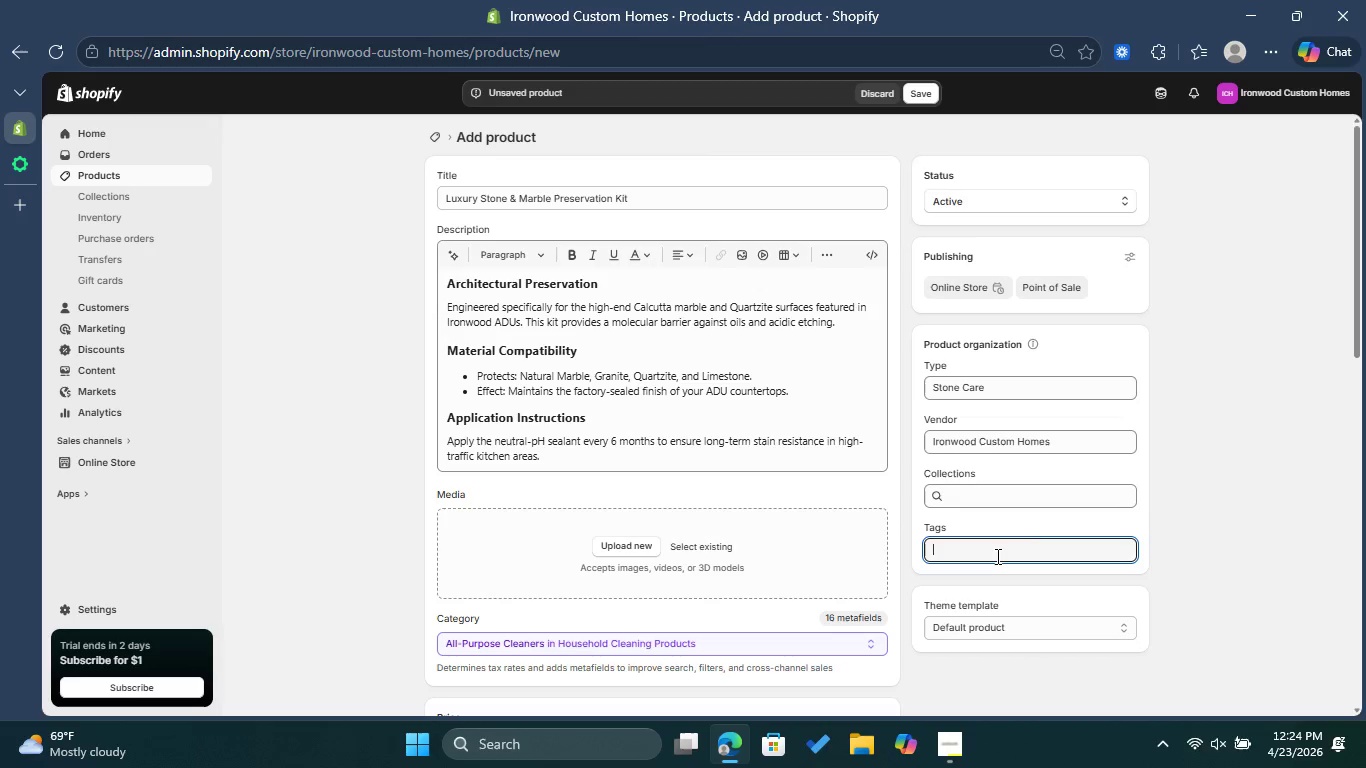 
type(Collection:)
 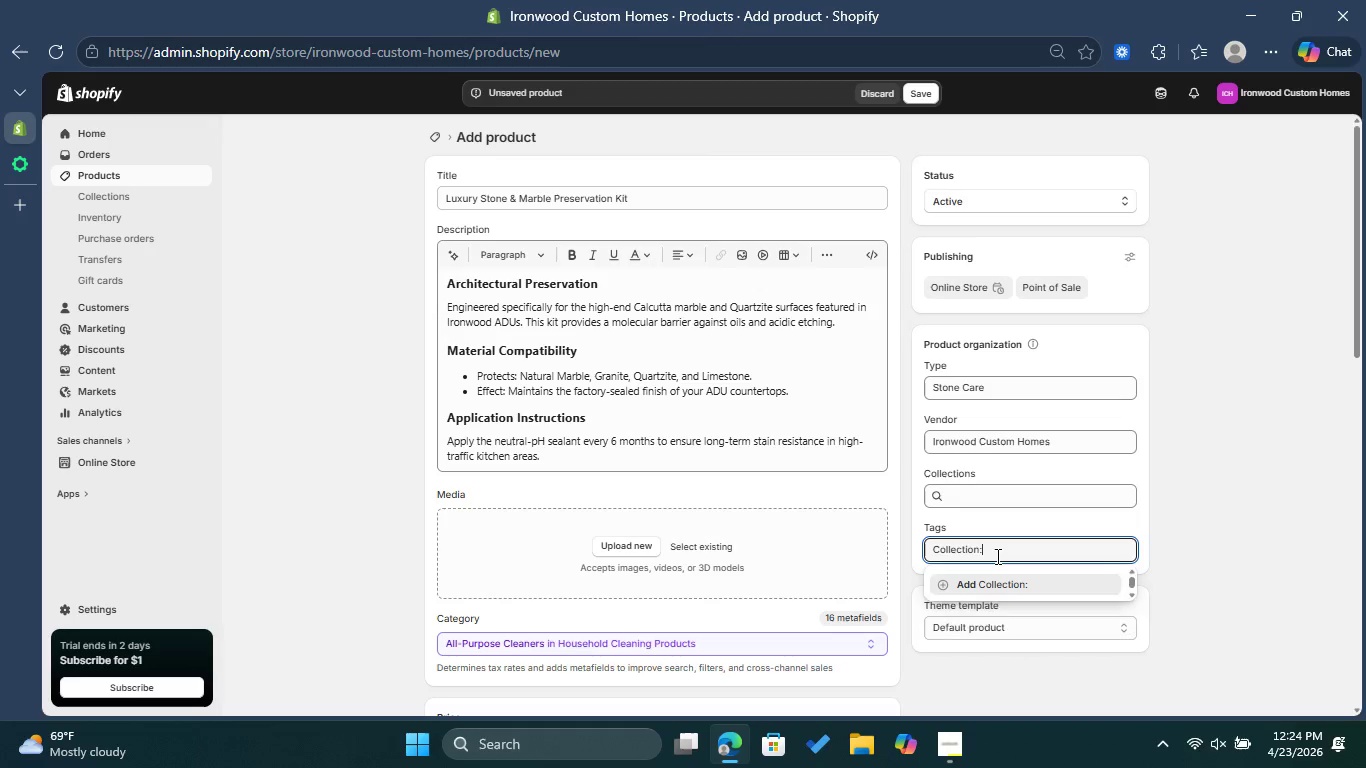 
type( After )
key(Backspace)
type(care Portal )
 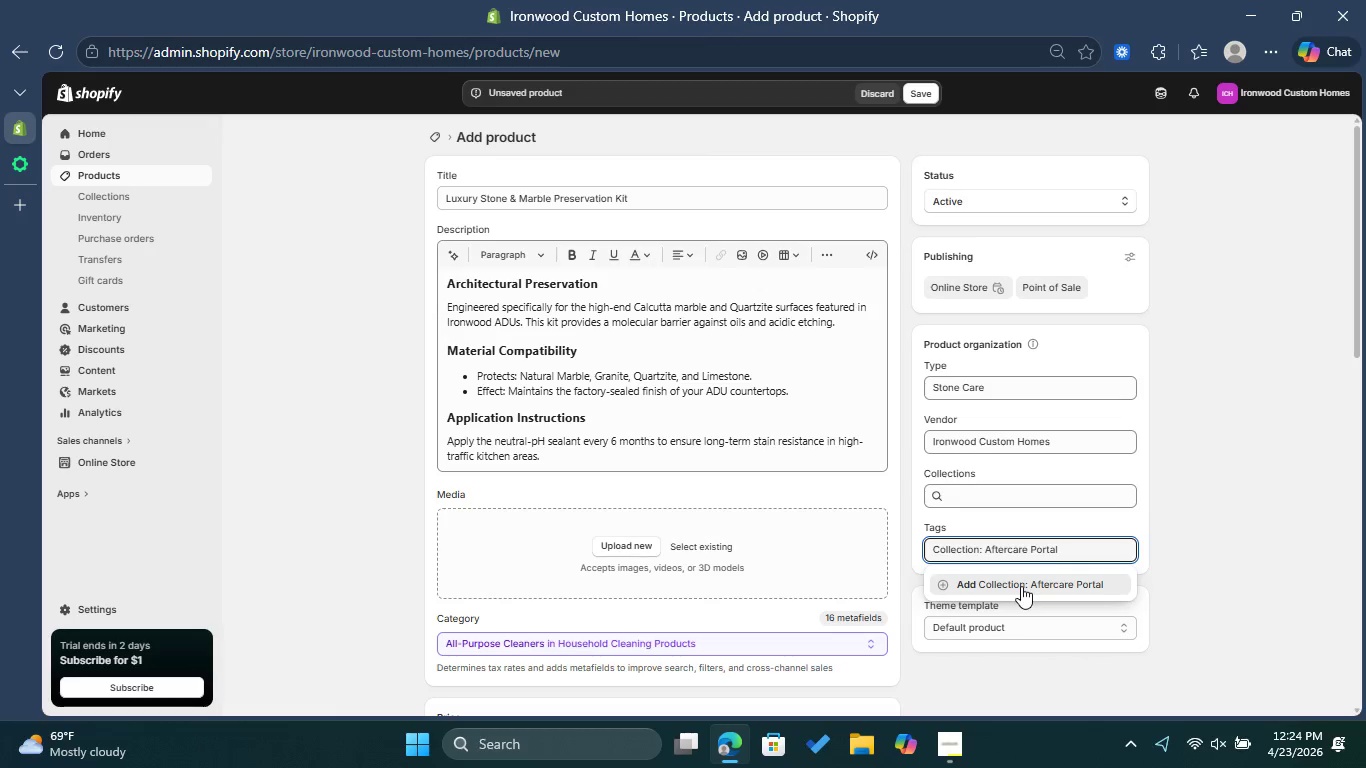 
wait(6.38)
 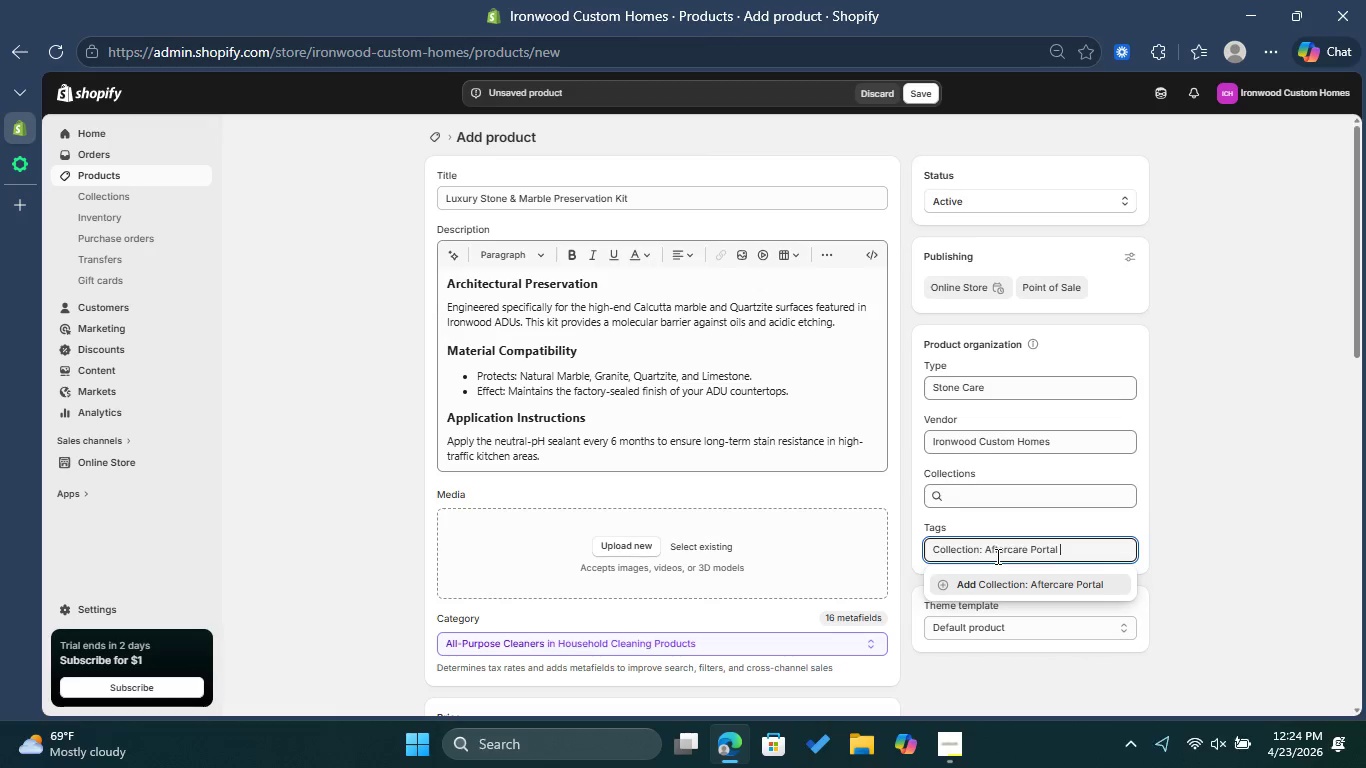 
left_click([1021, 586])
 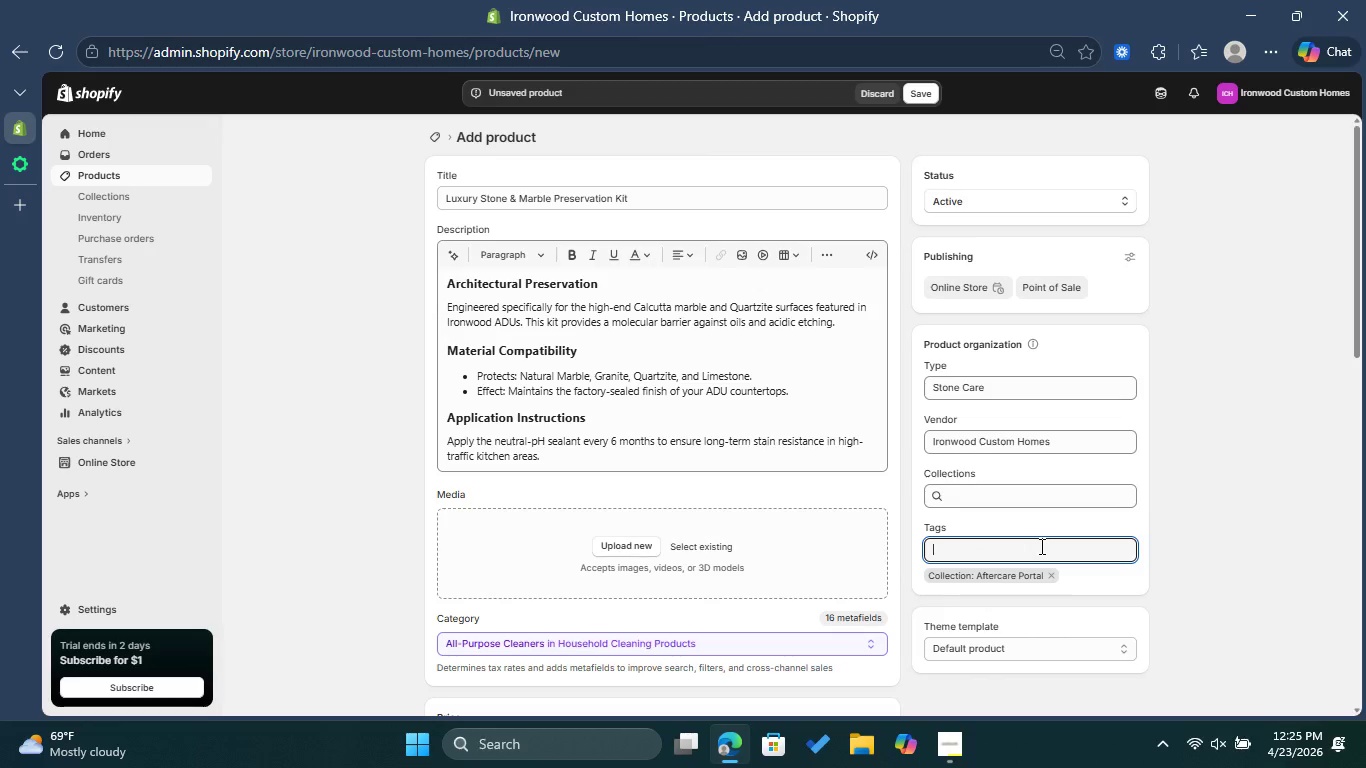 
type(Category )
key(Backspace)
type(: Stone Care )
 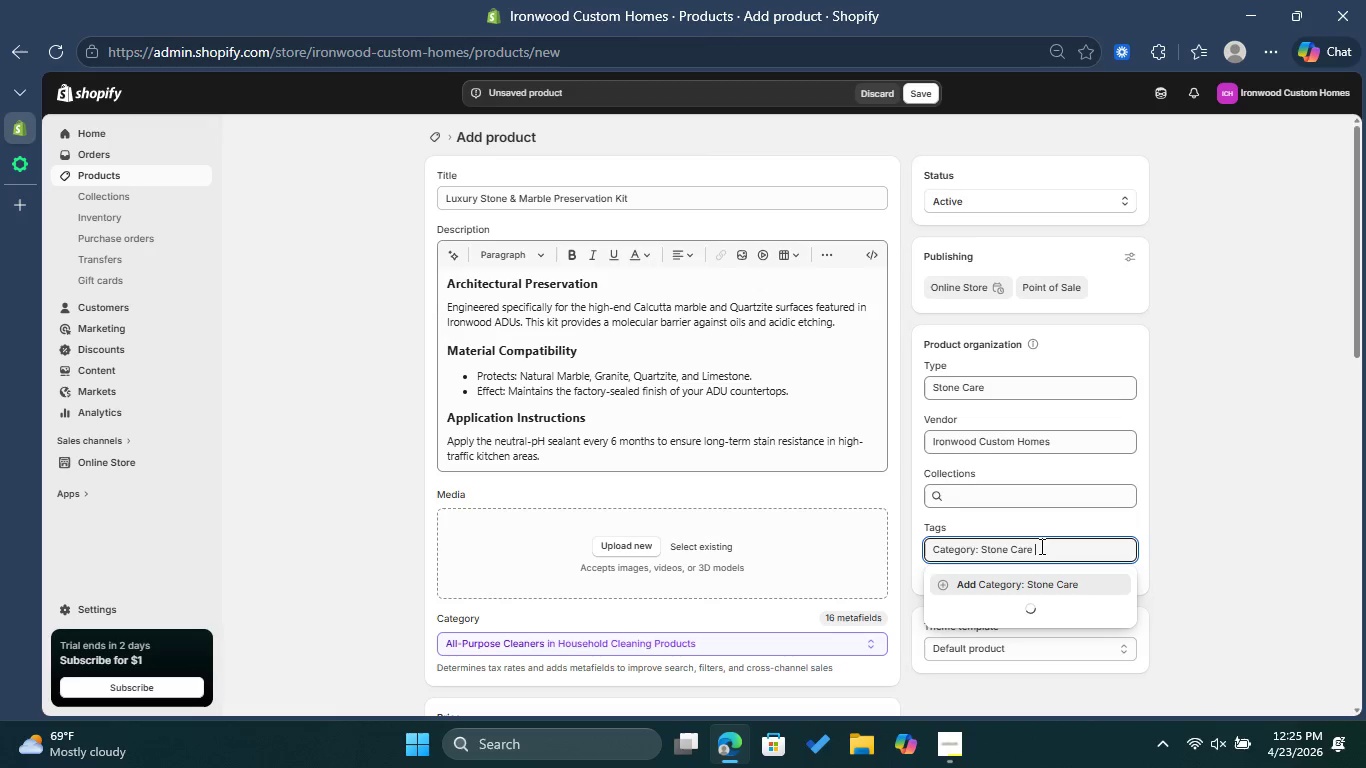 
left_click([1050, 585])
 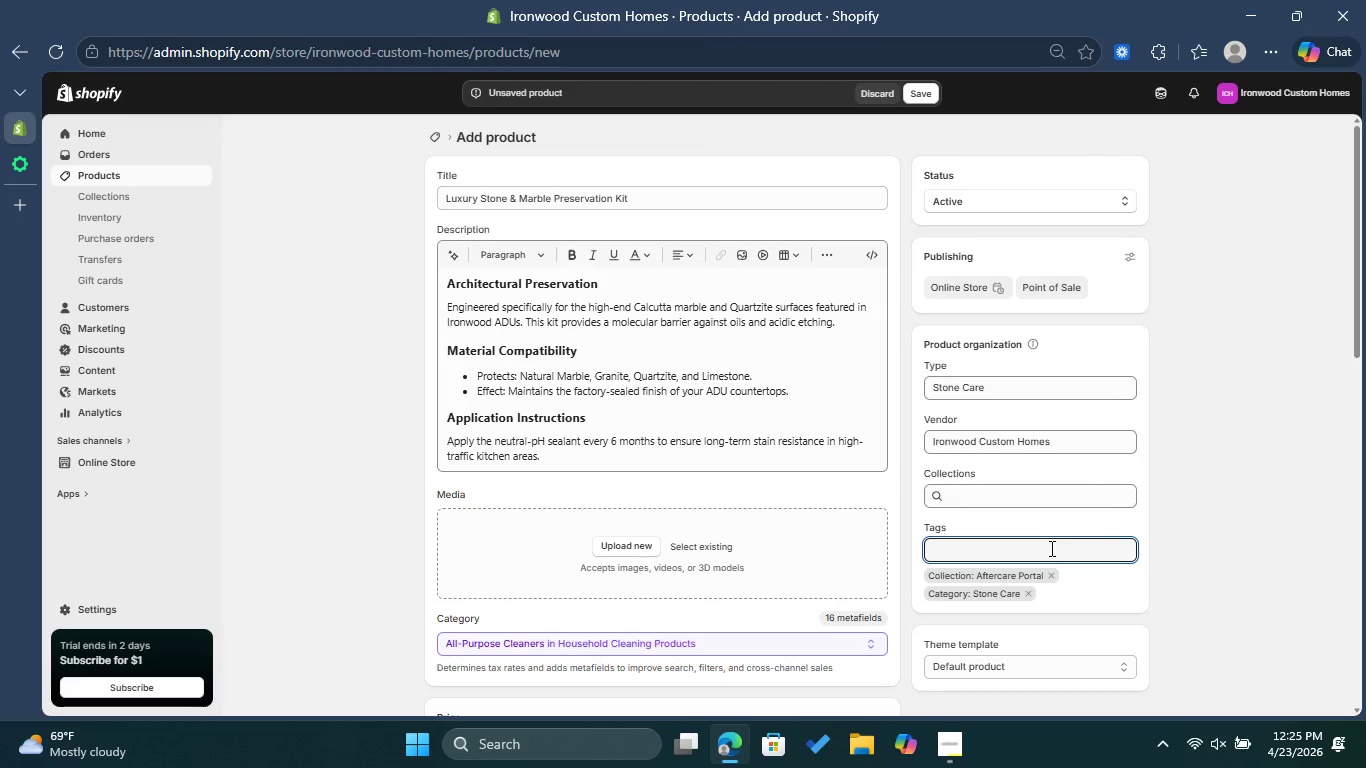 
type(Fulfillment: Che,ic)
key(Backspace)
key(Backspace)
key(Backspace)
type(mica)
key(Backspace)
type(al )
key(Backspace)
 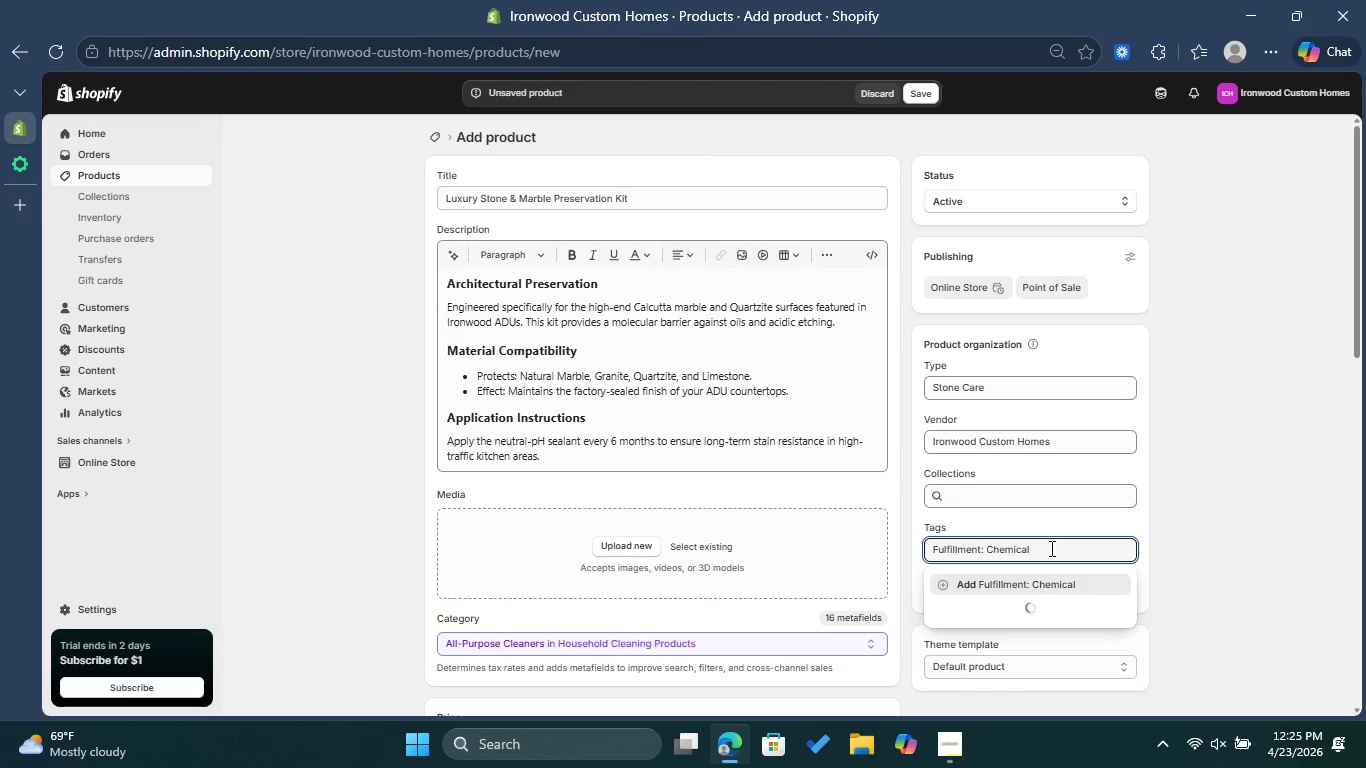 
left_click([1045, 574])
 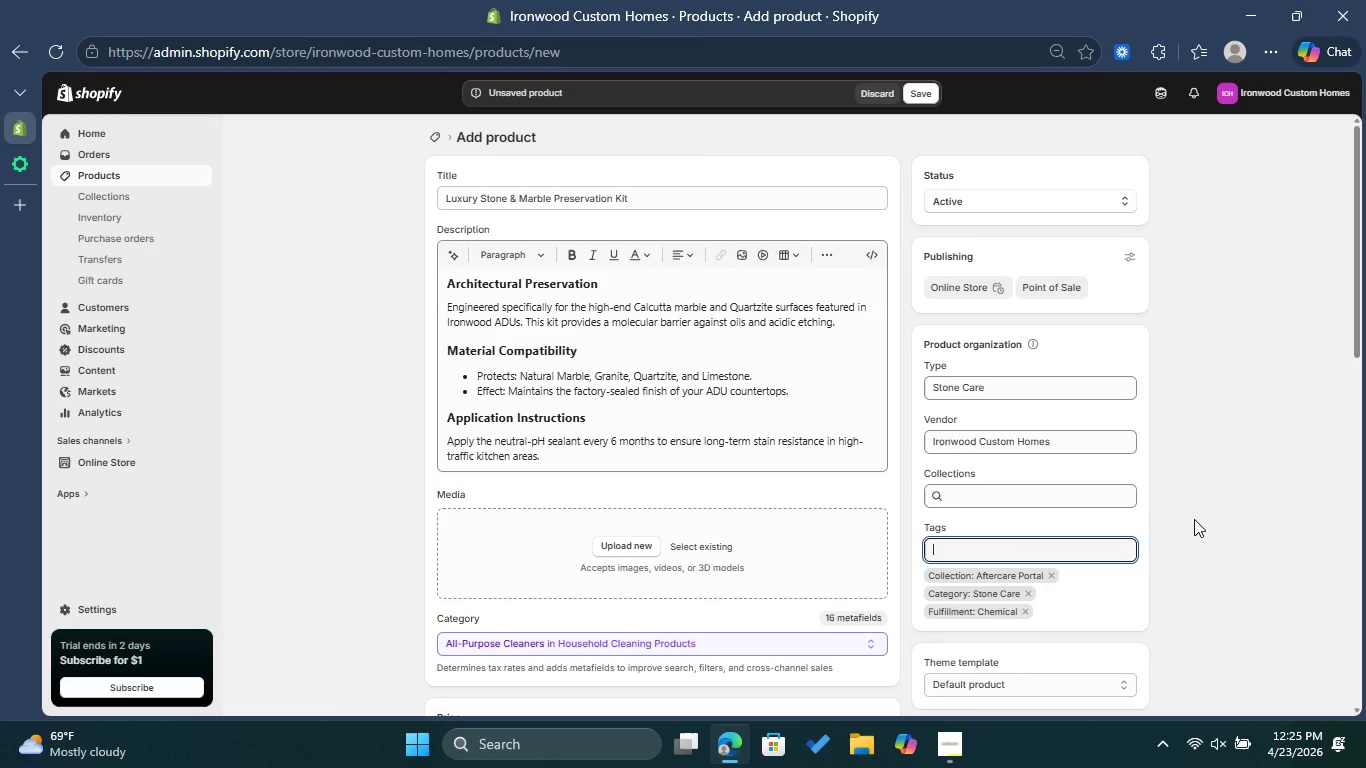 
type(Use: )
 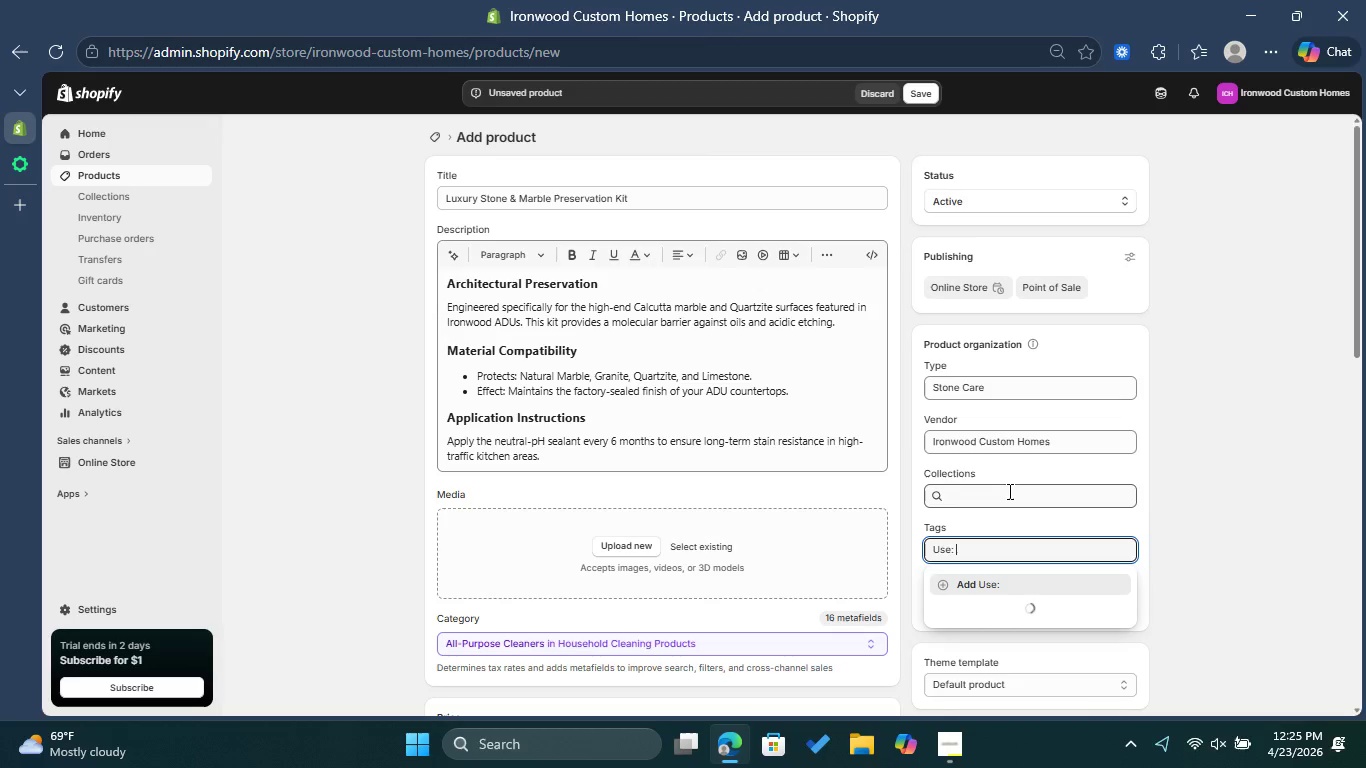 
type(ADU Maintenance )
 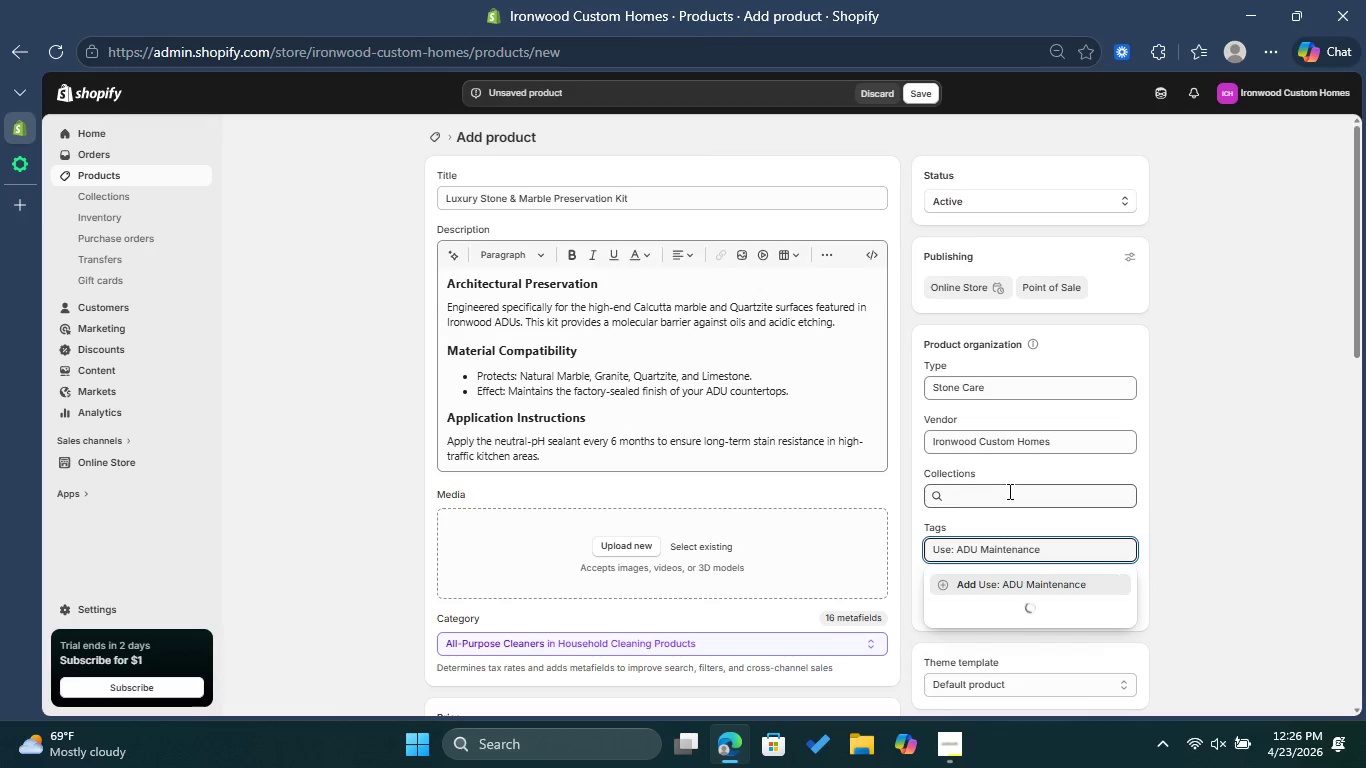 
left_click([1048, 585])
 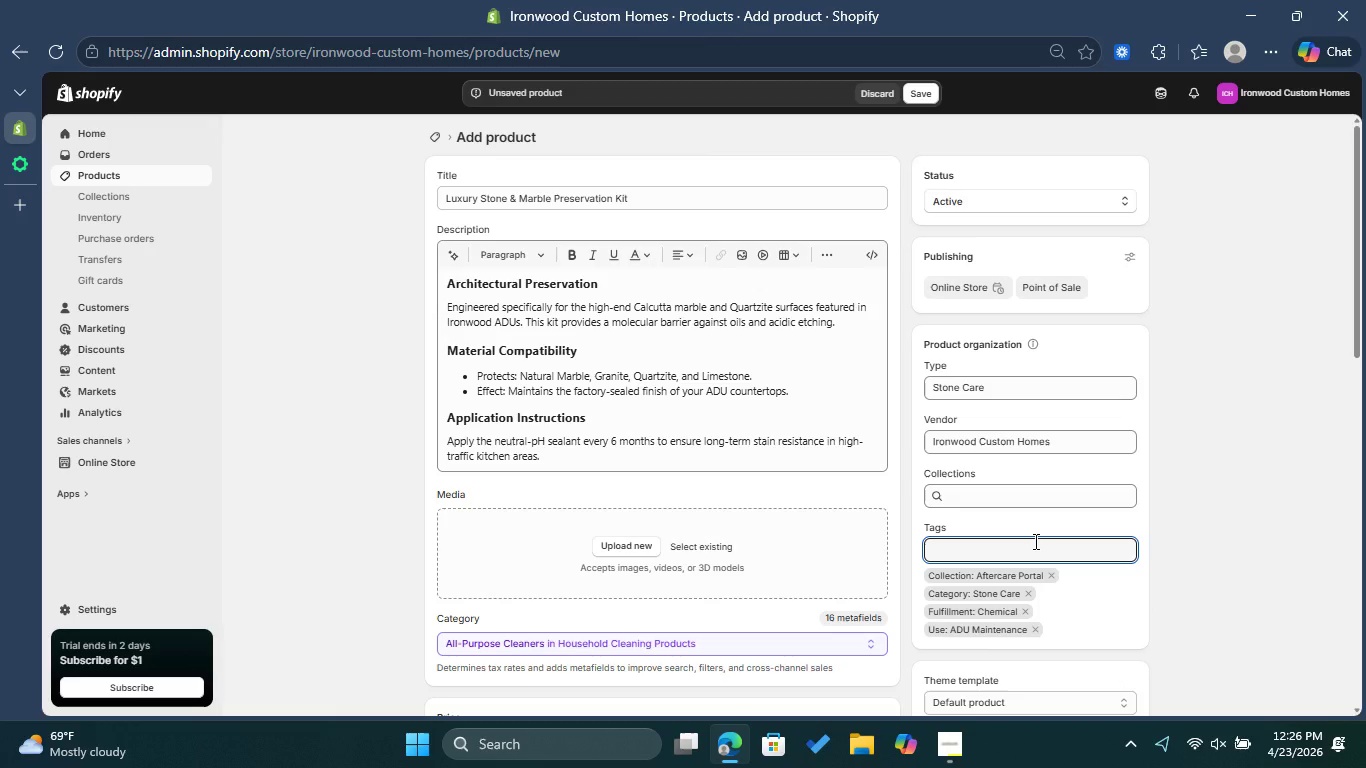 
type(Product: Sealant Kit)
 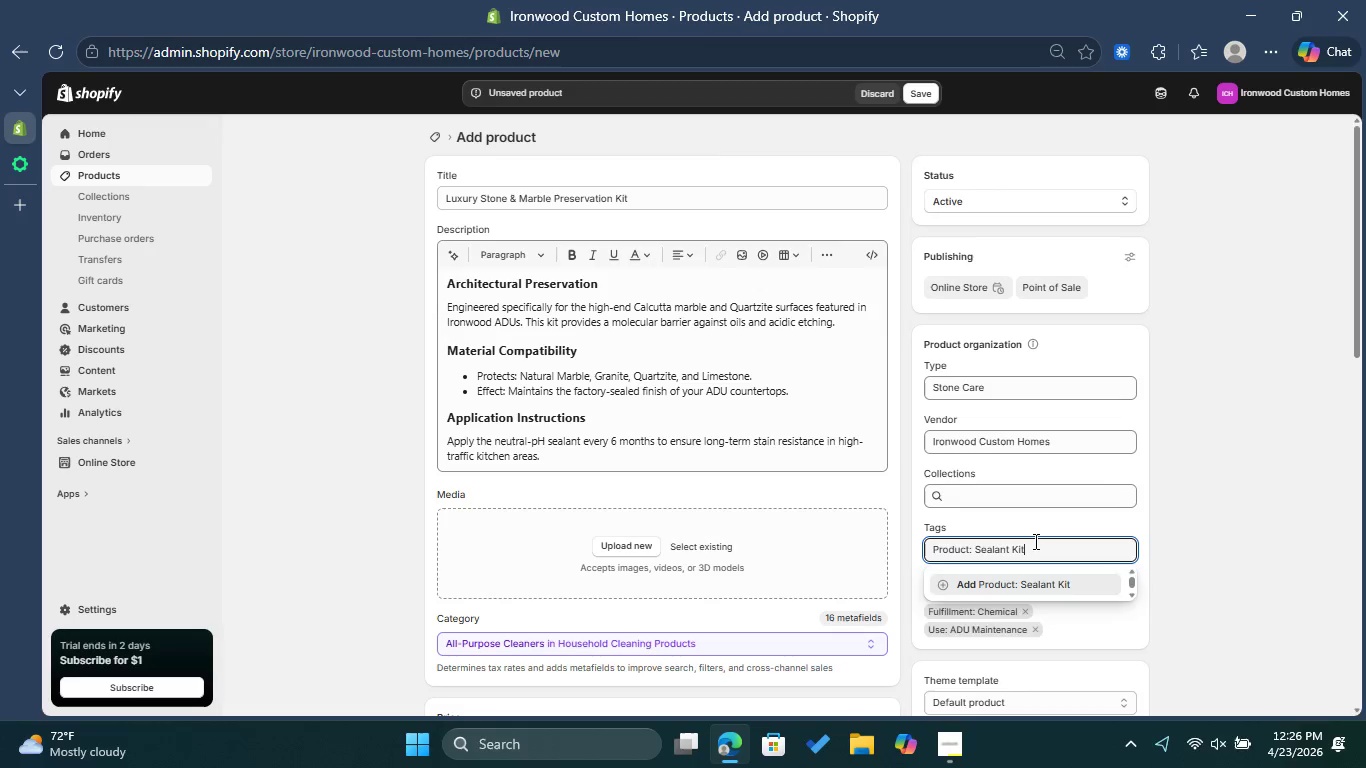 
left_click([1059, 582])
 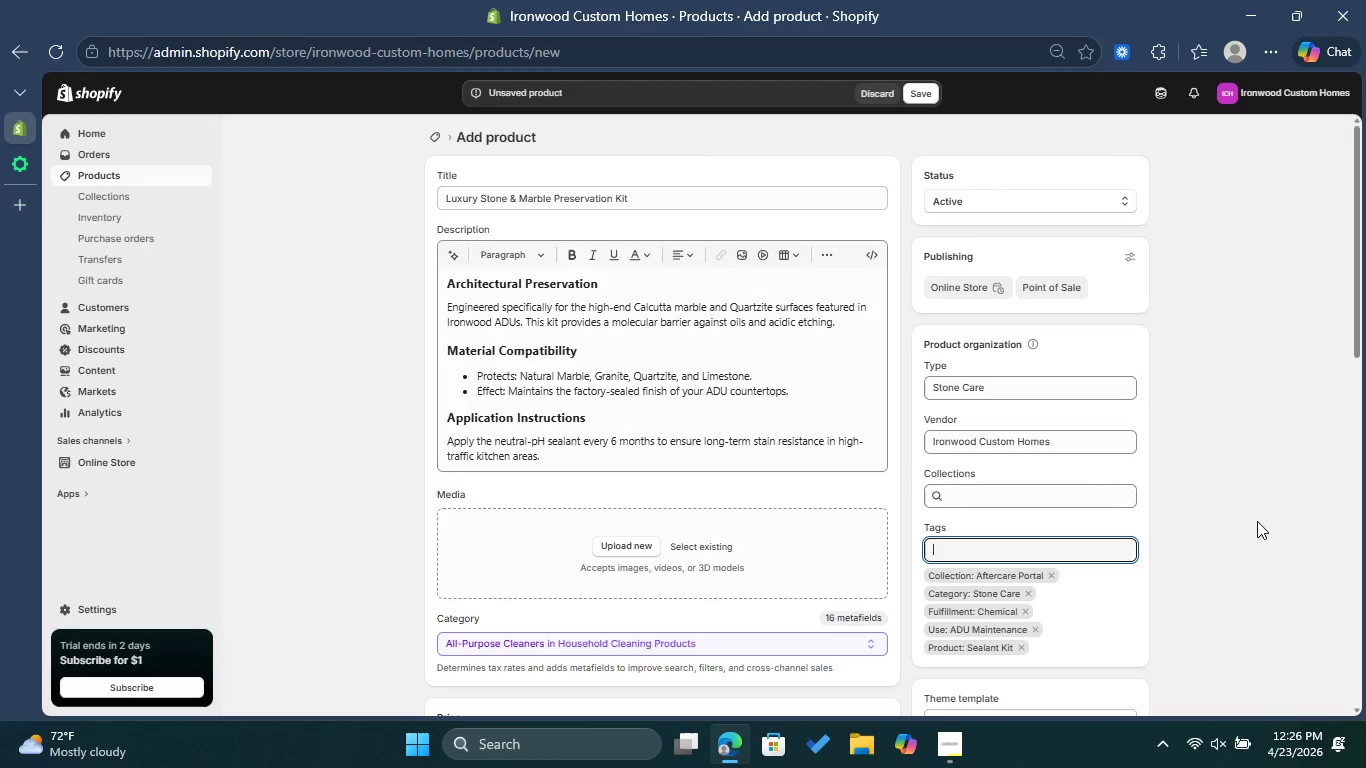 
wait(8.23)
 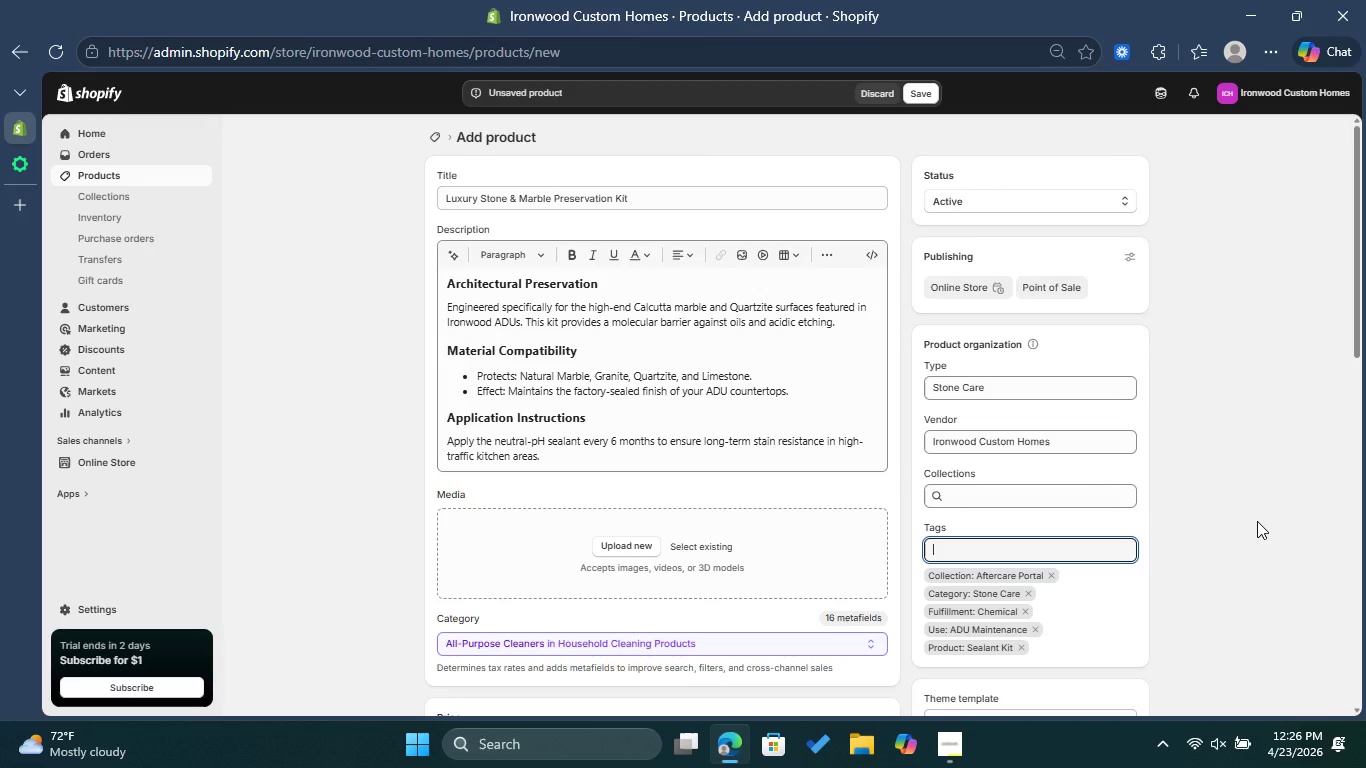 
scroll: coordinate [1086, 492], scroll_direction: down, amount: 7.0
 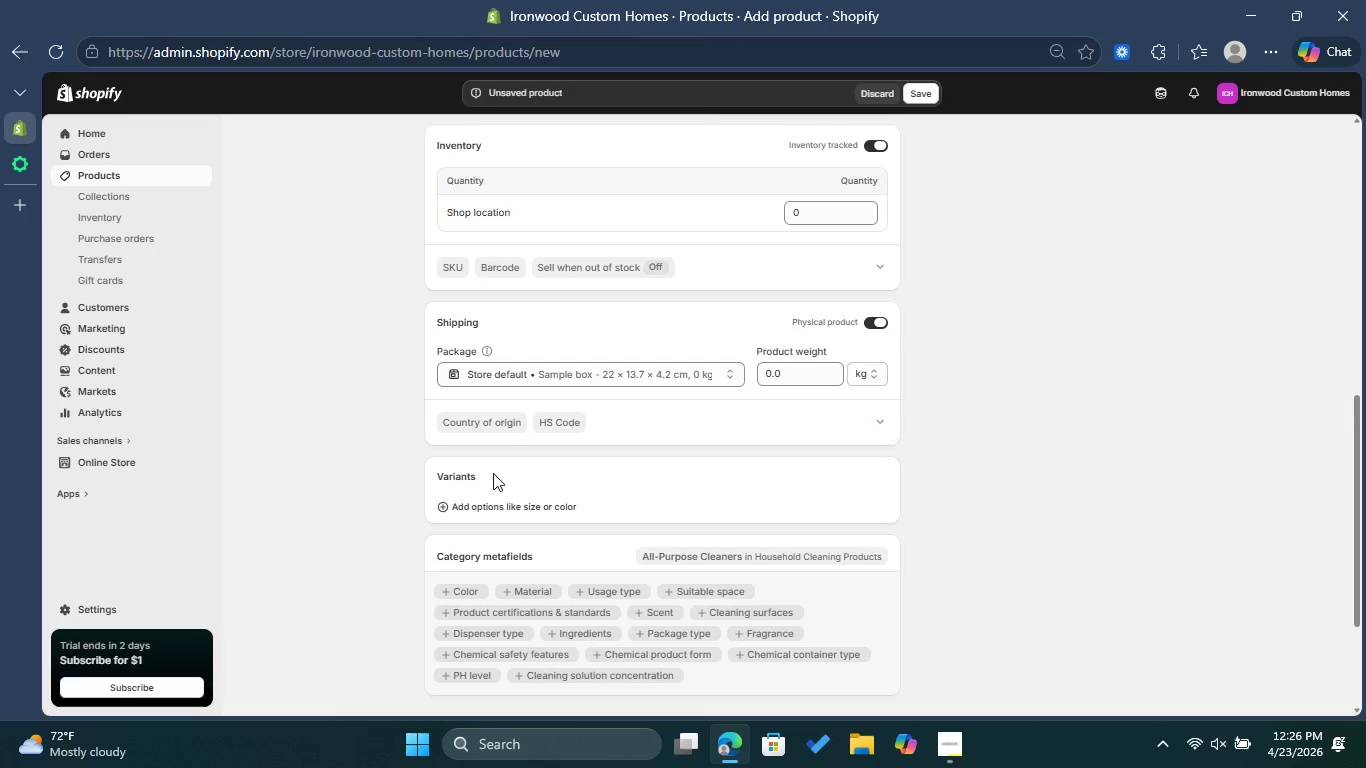 
mouse_move([509, 469])
 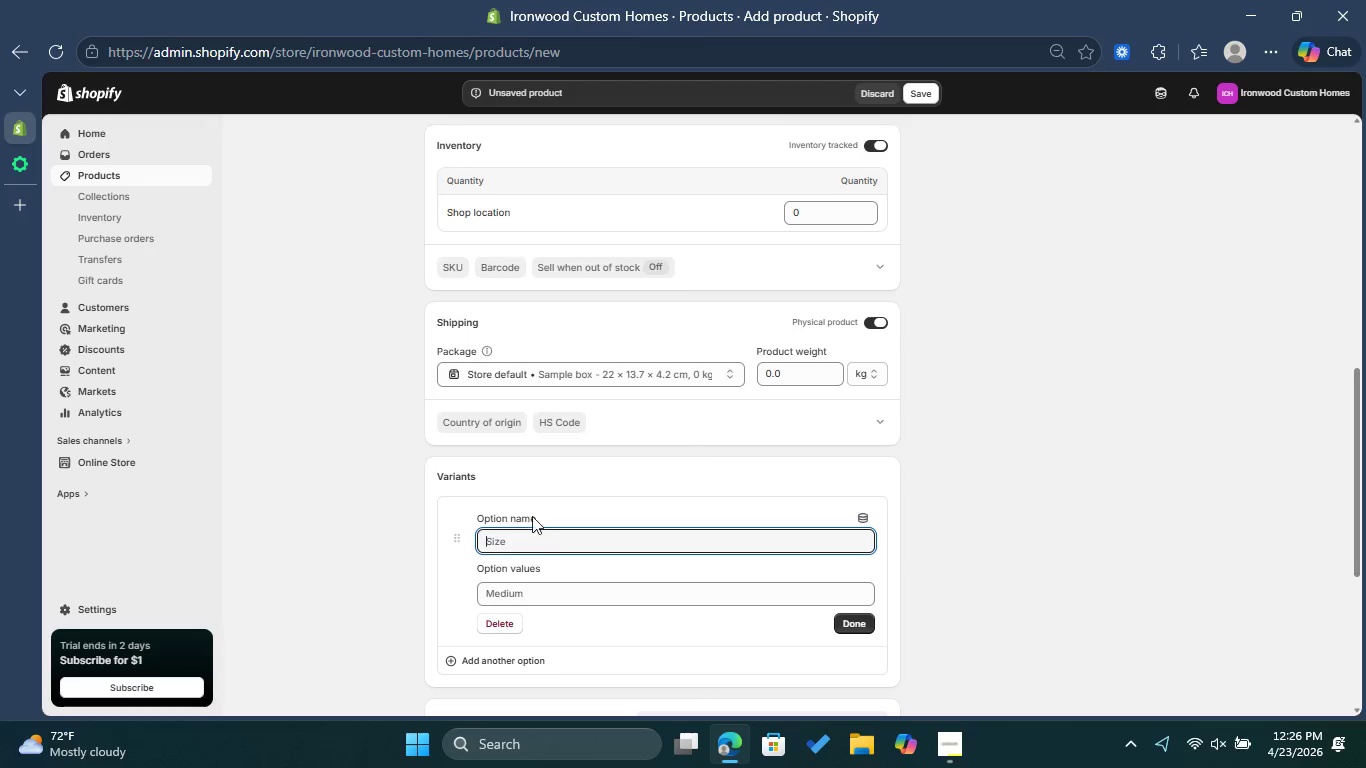 
type(Stone Finish)
 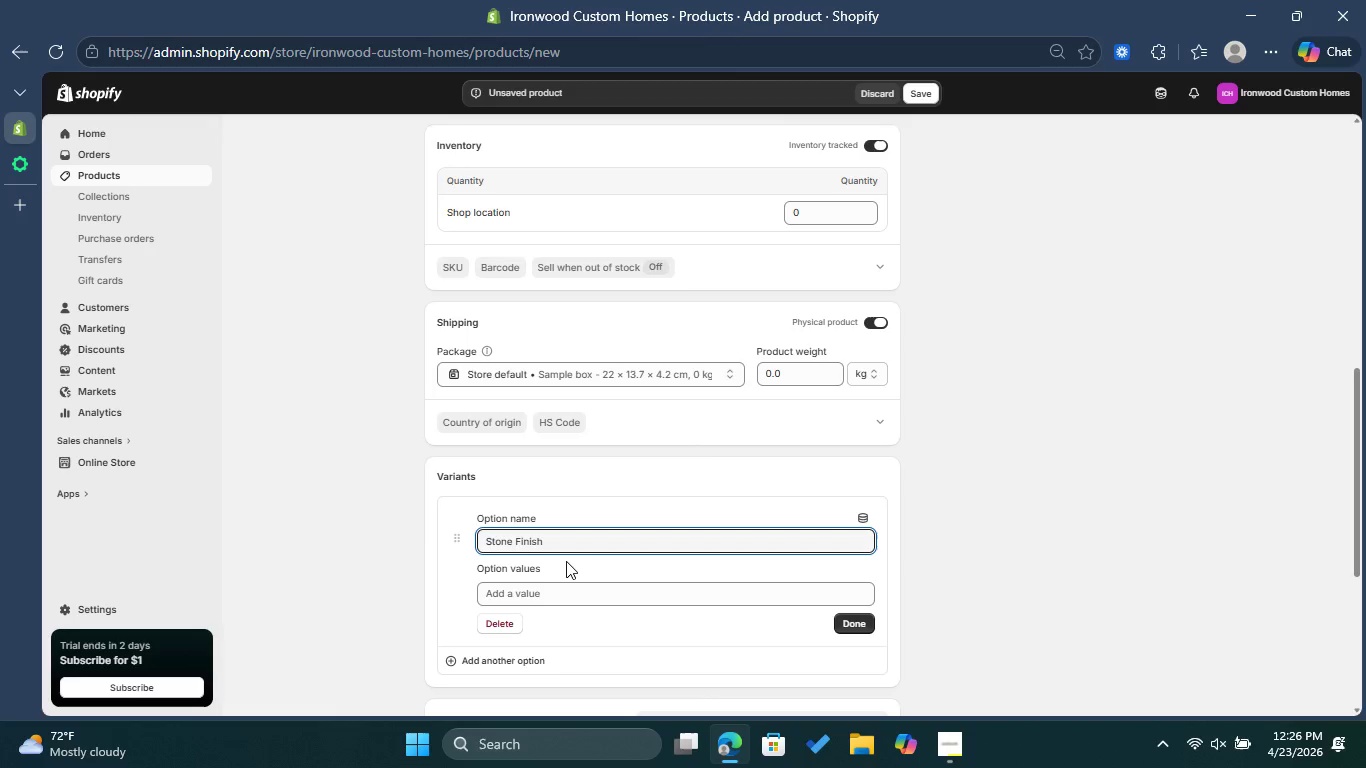 
type(Polished Finish)
 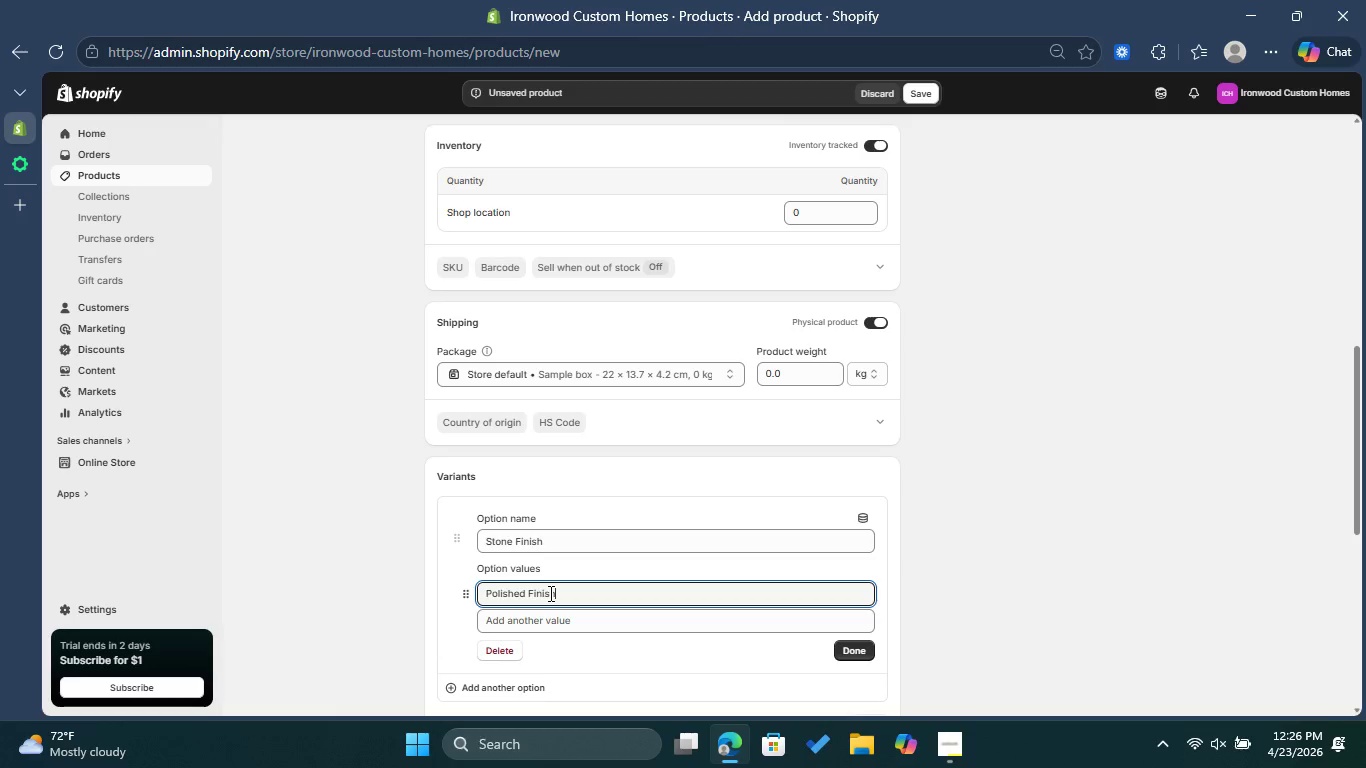 
left_click([548, 619])
 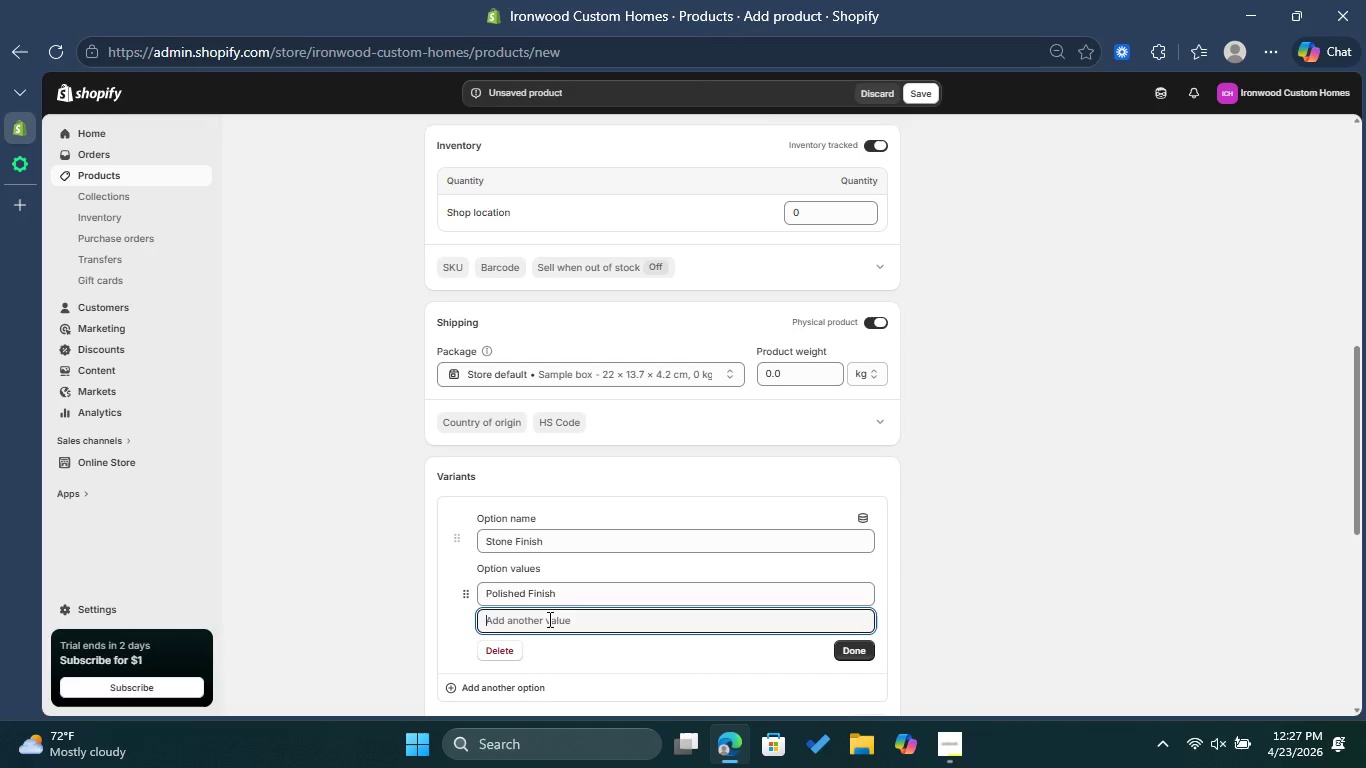 
type(Honed Finish)
 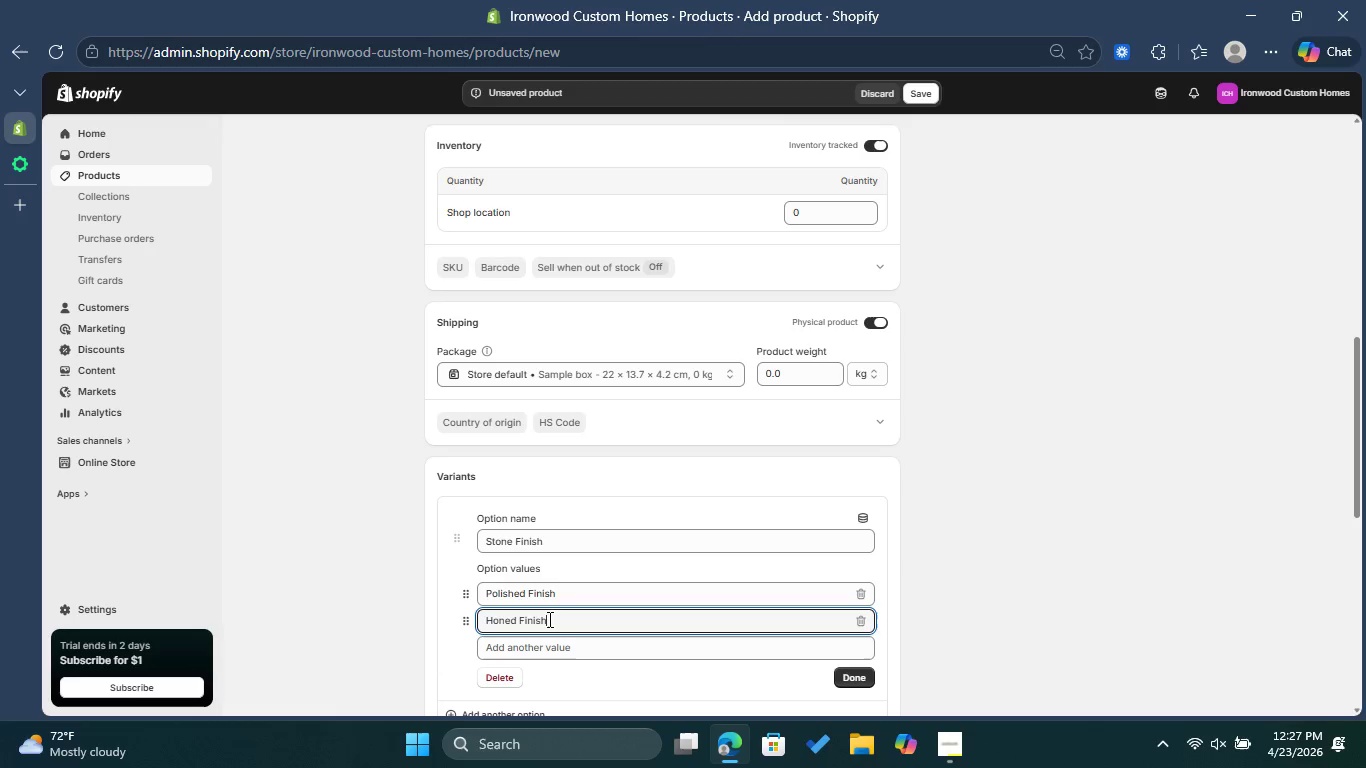 
left_click([867, 670])
 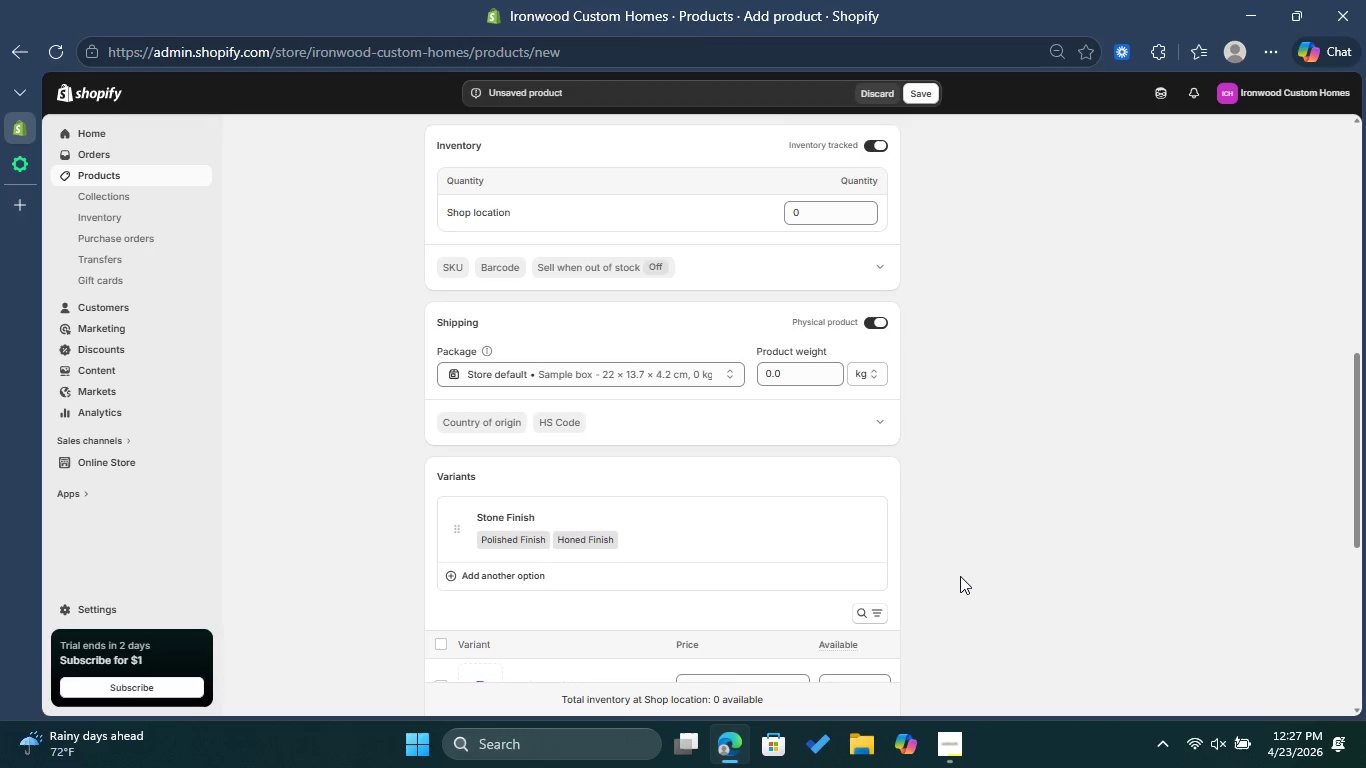 
wait(11.51)
 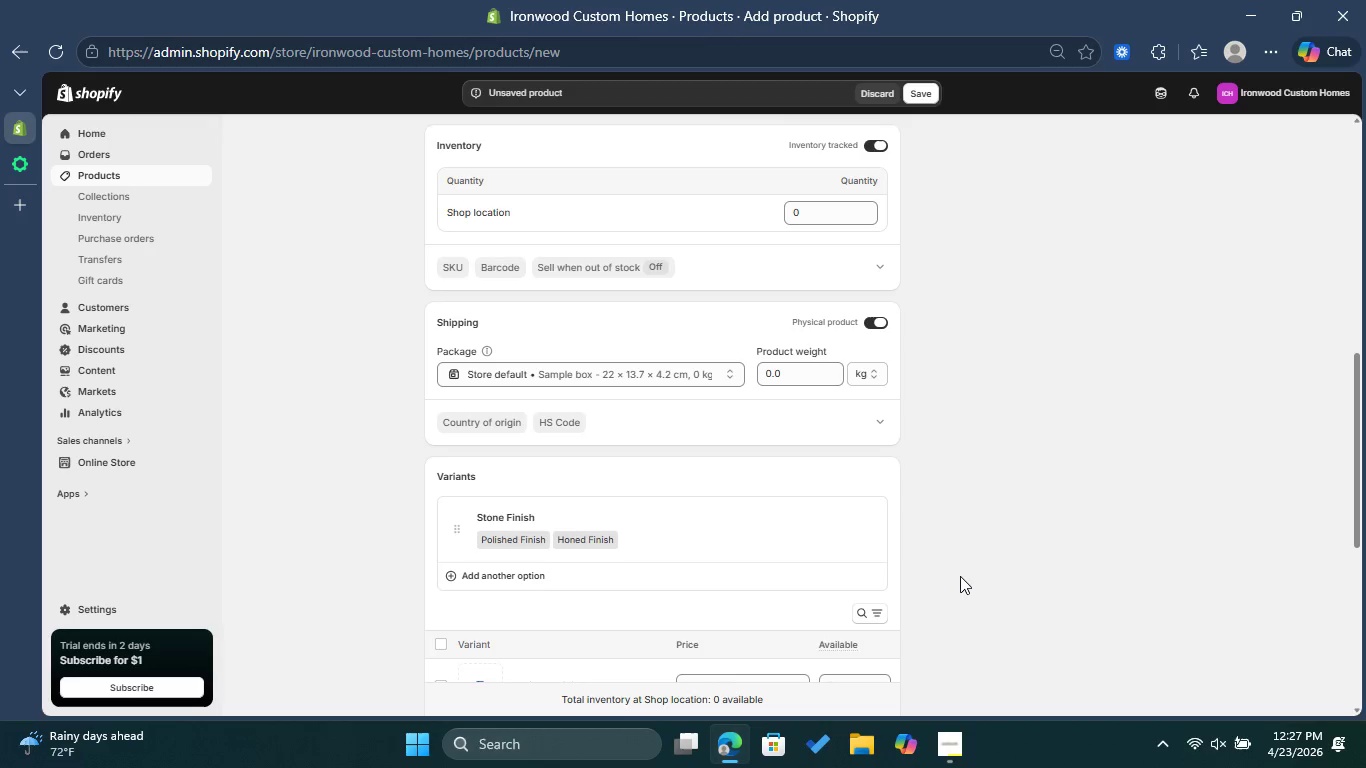 
scroll: coordinate [952, 578], scroll_direction: down, amount: 2.0
 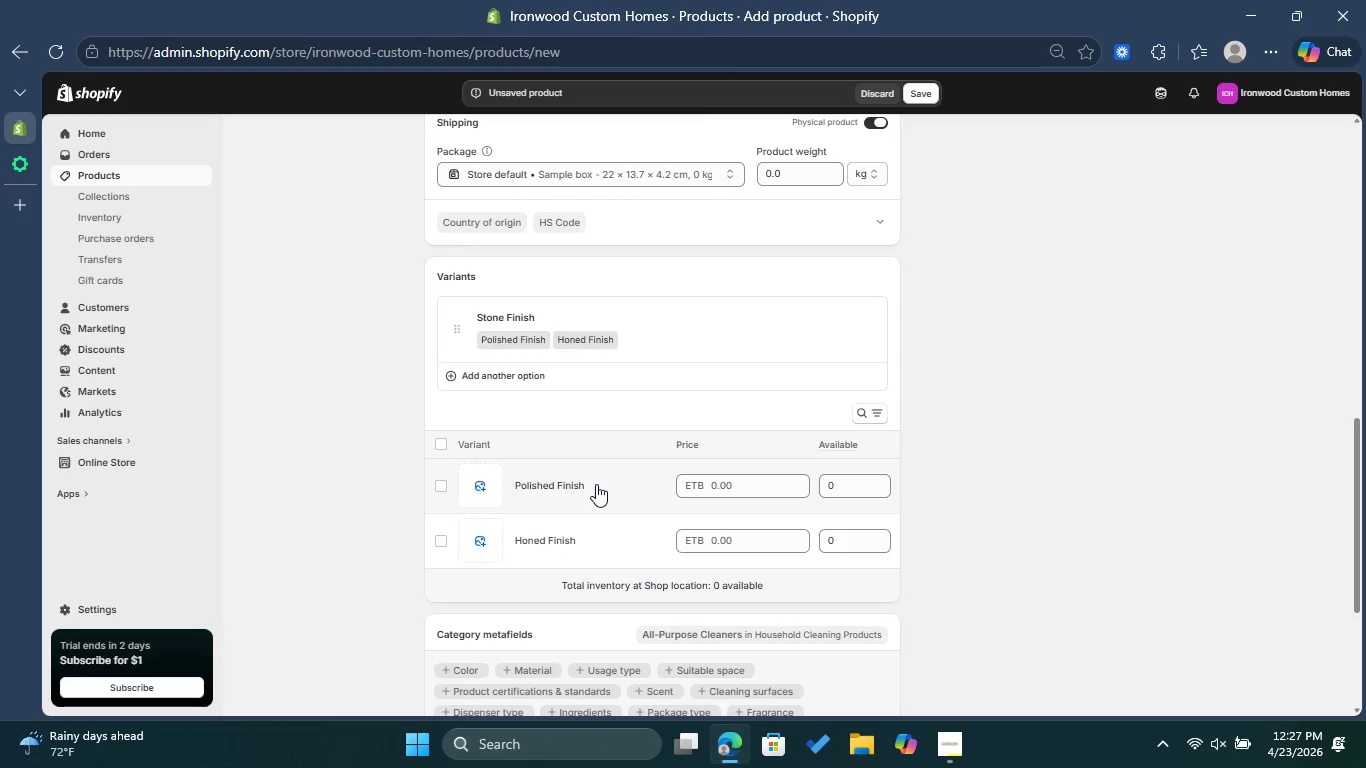 
left_click([596, 484])
 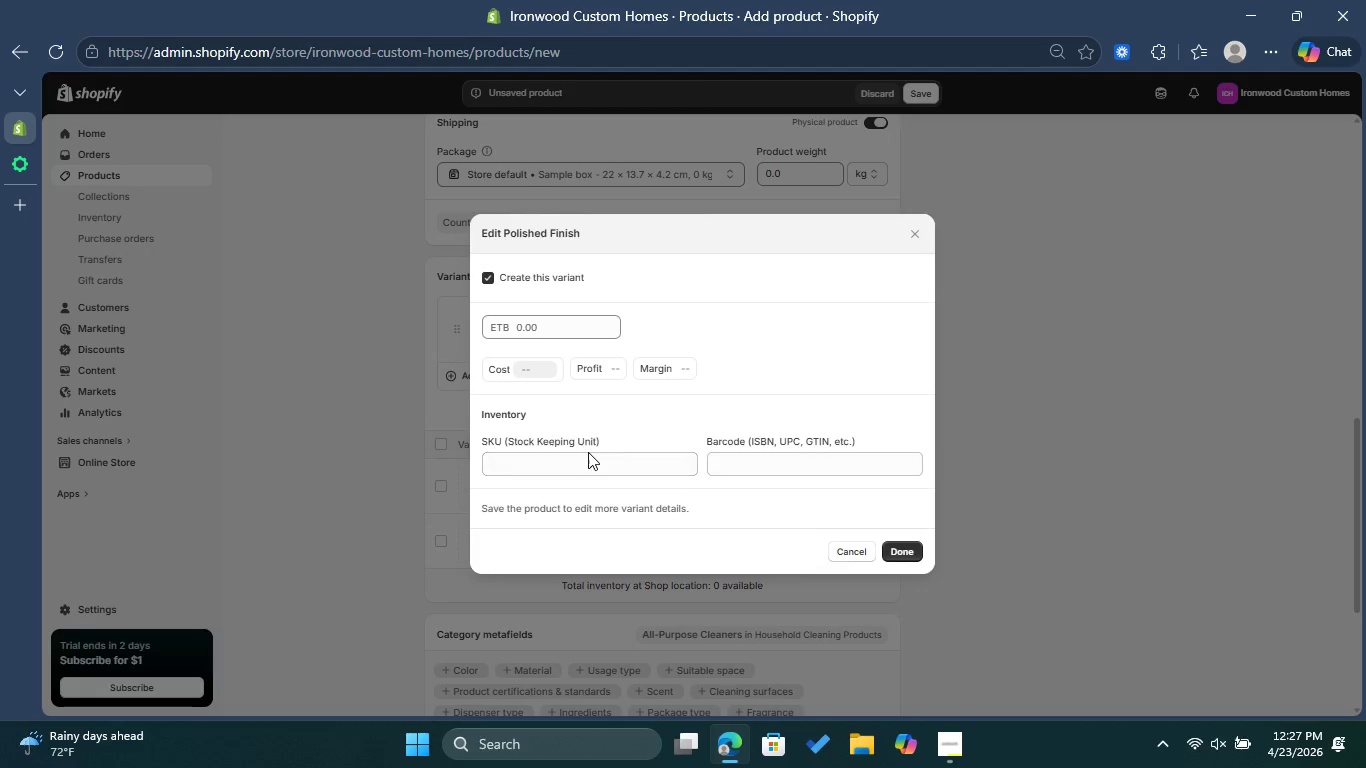 
left_click([587, 464])
 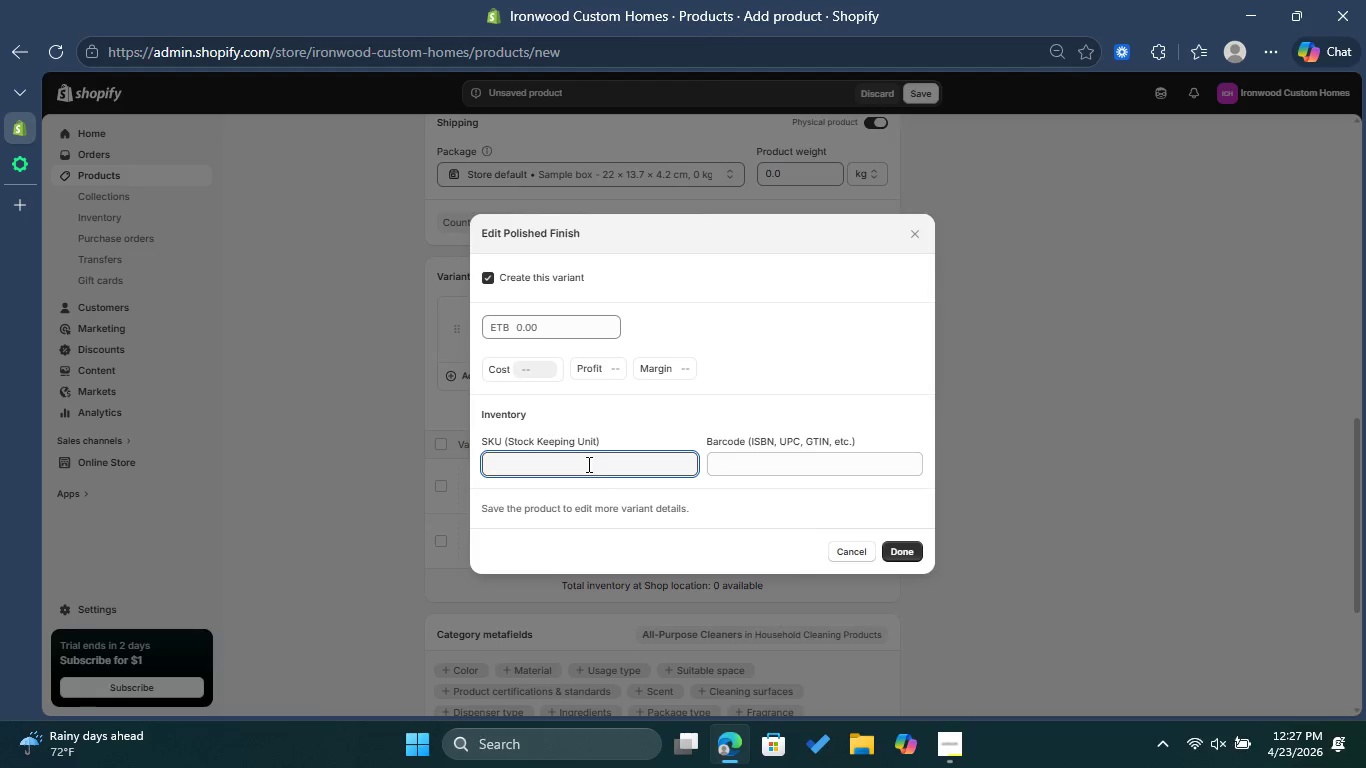 
type(IW-STN-PL)
 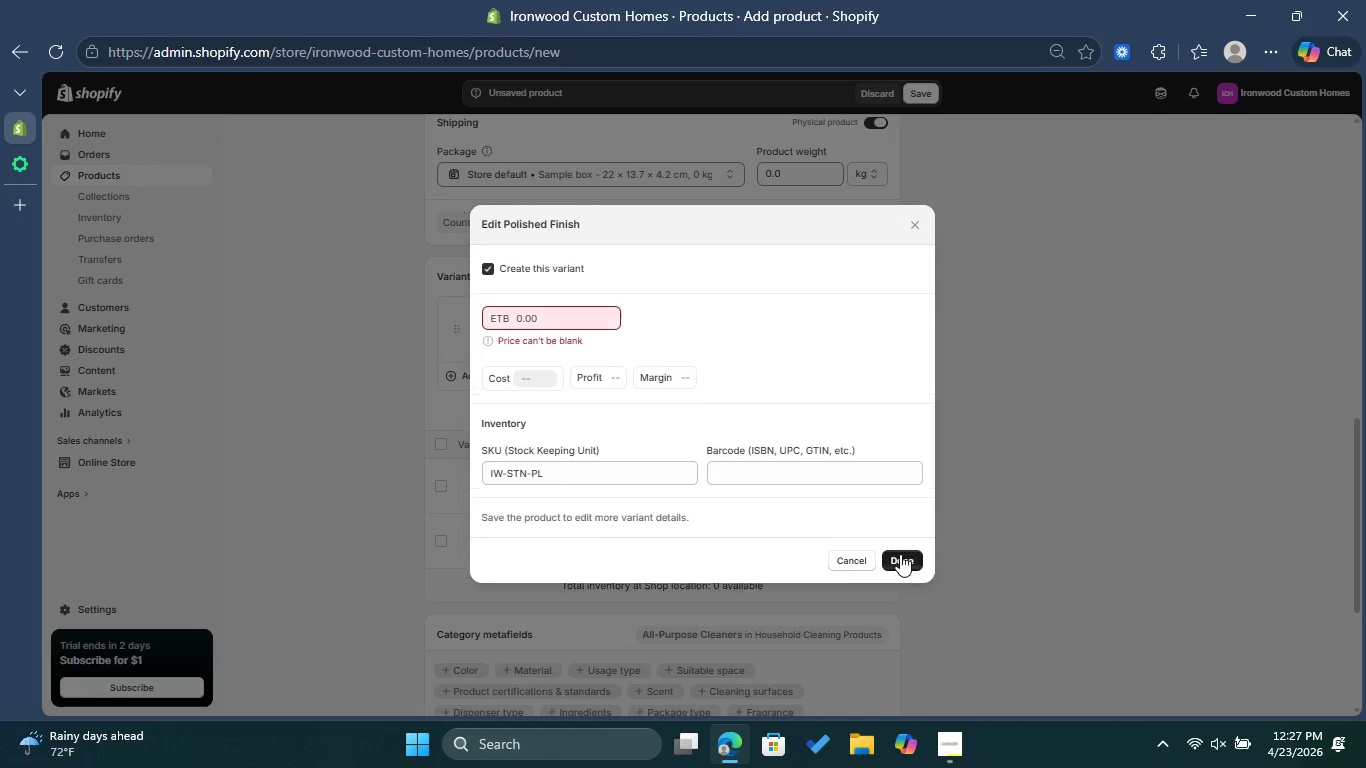 
wait(6.38)
 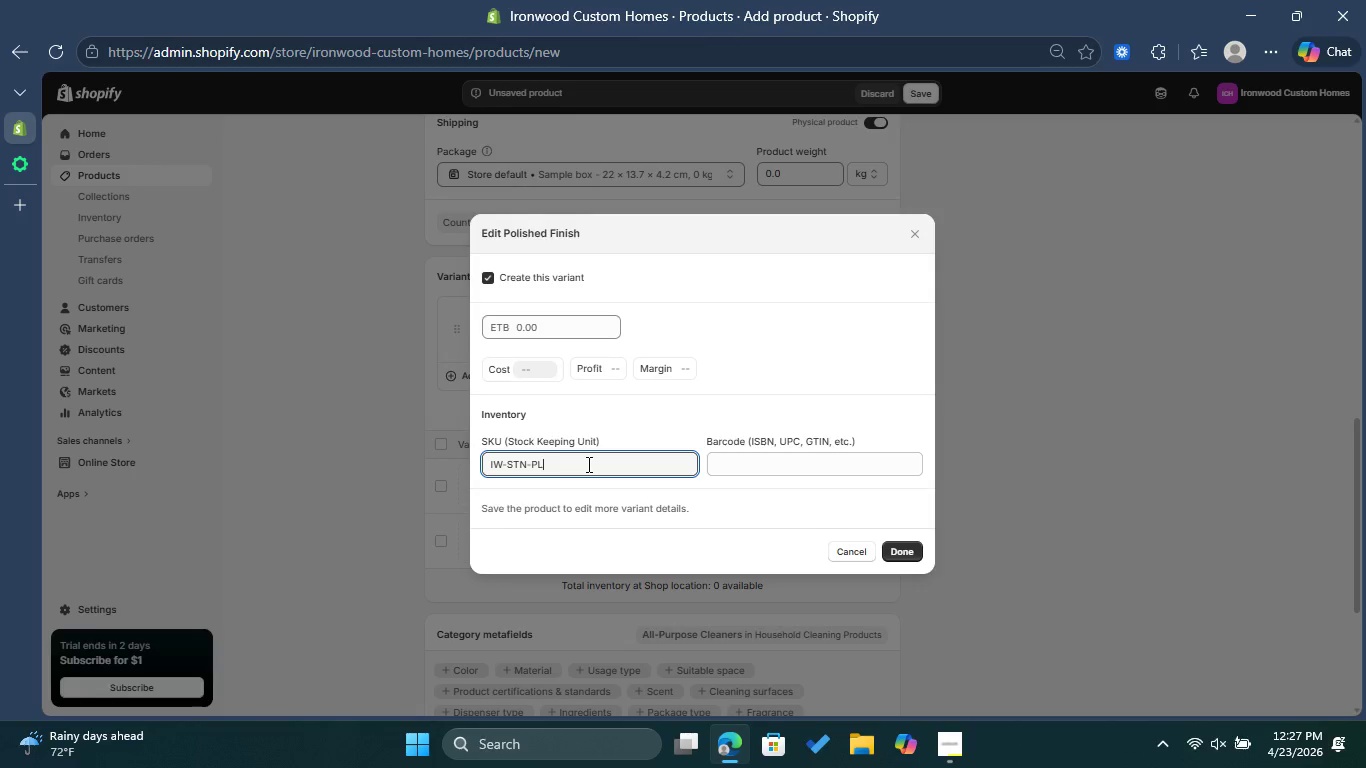 
left_click([548, 314])
 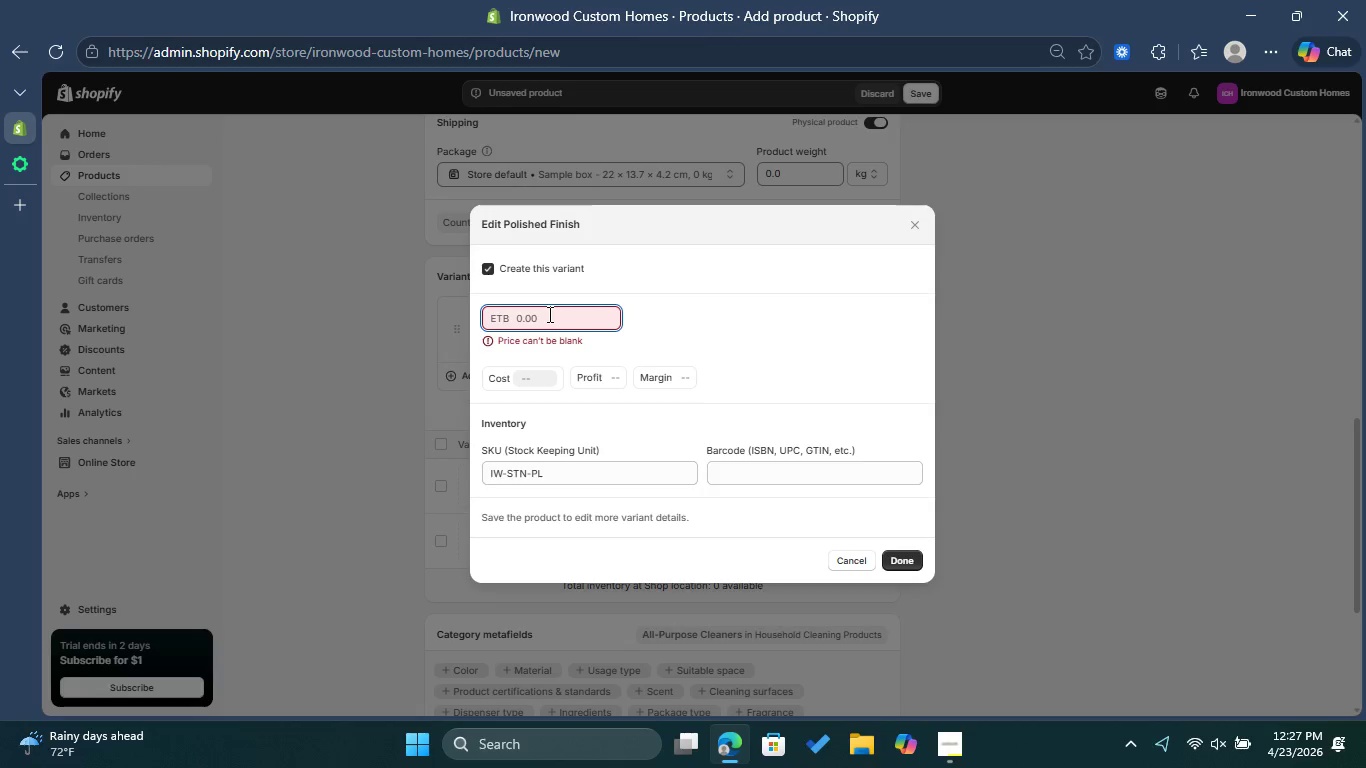 
type(145)
 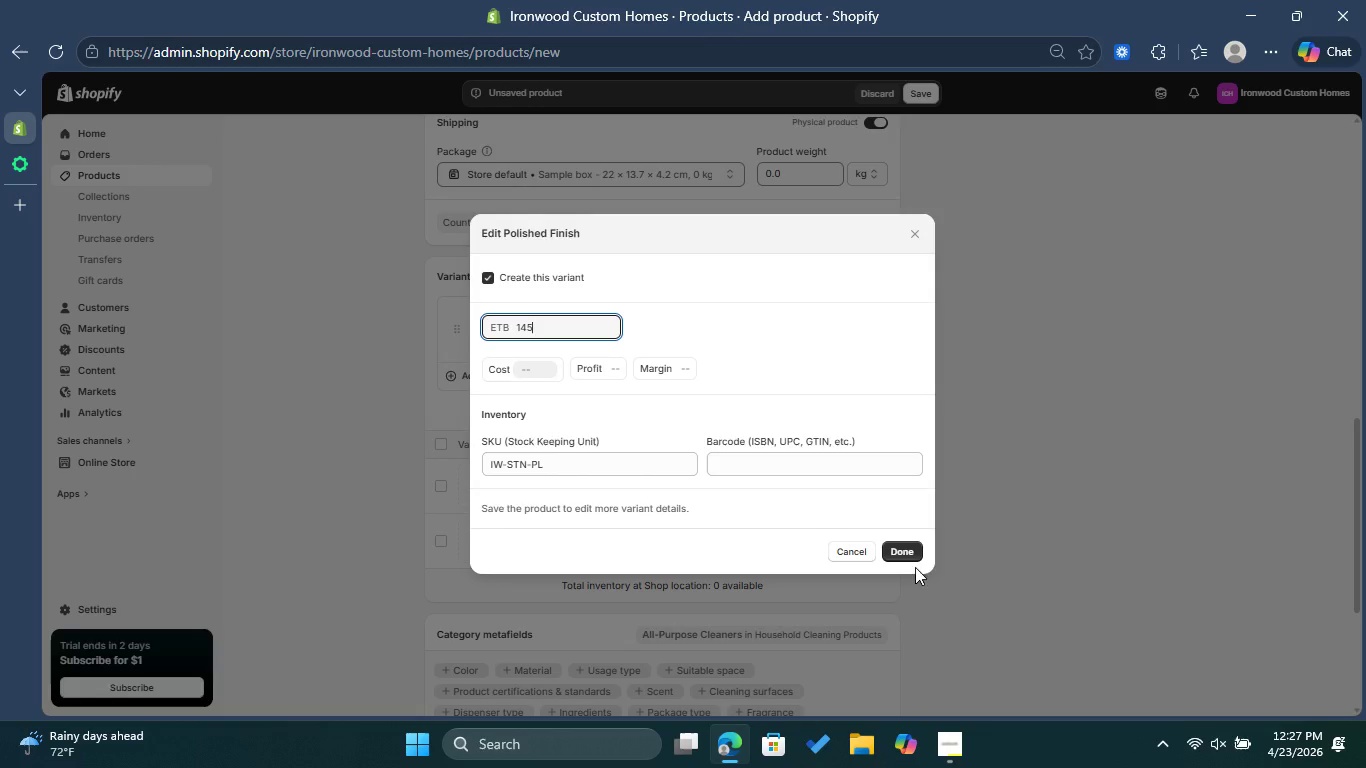 
left_click([896, 545])
 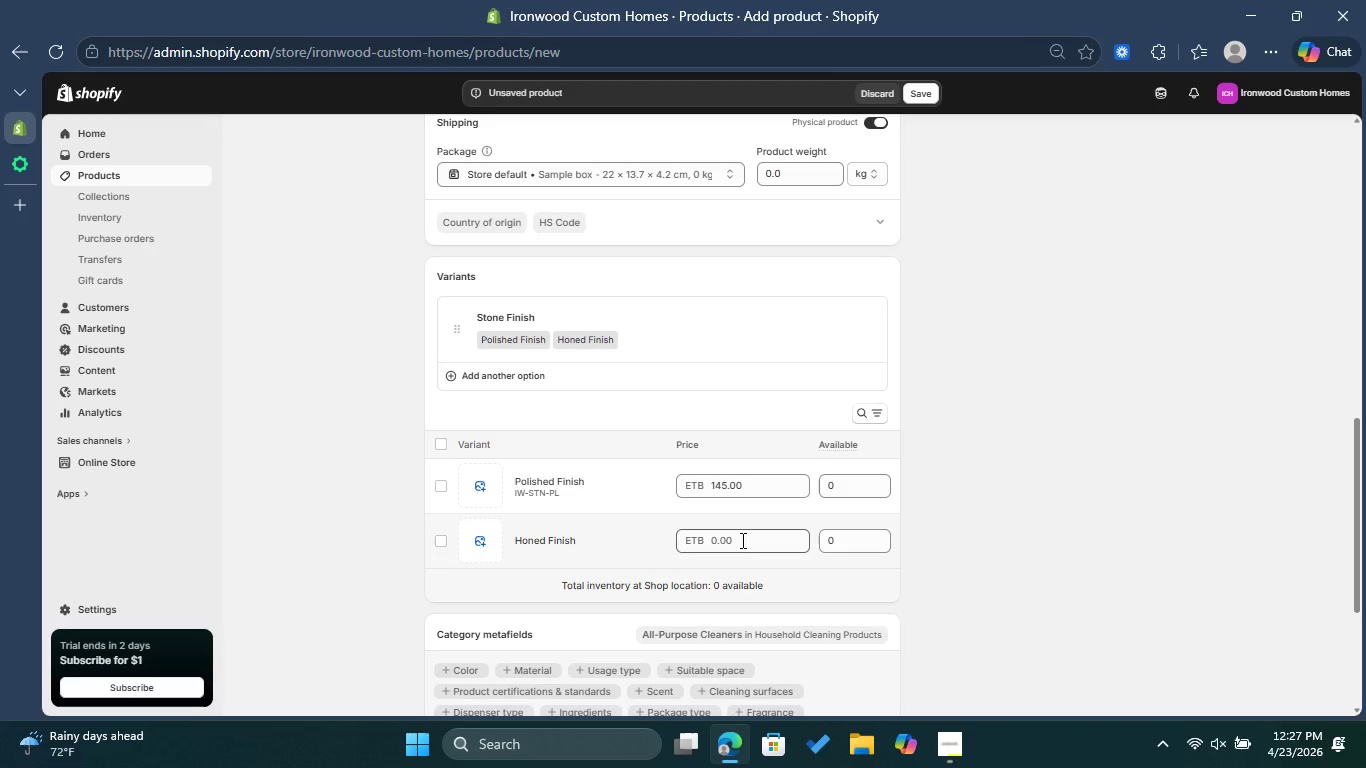 
left_click([572, 526])
 